 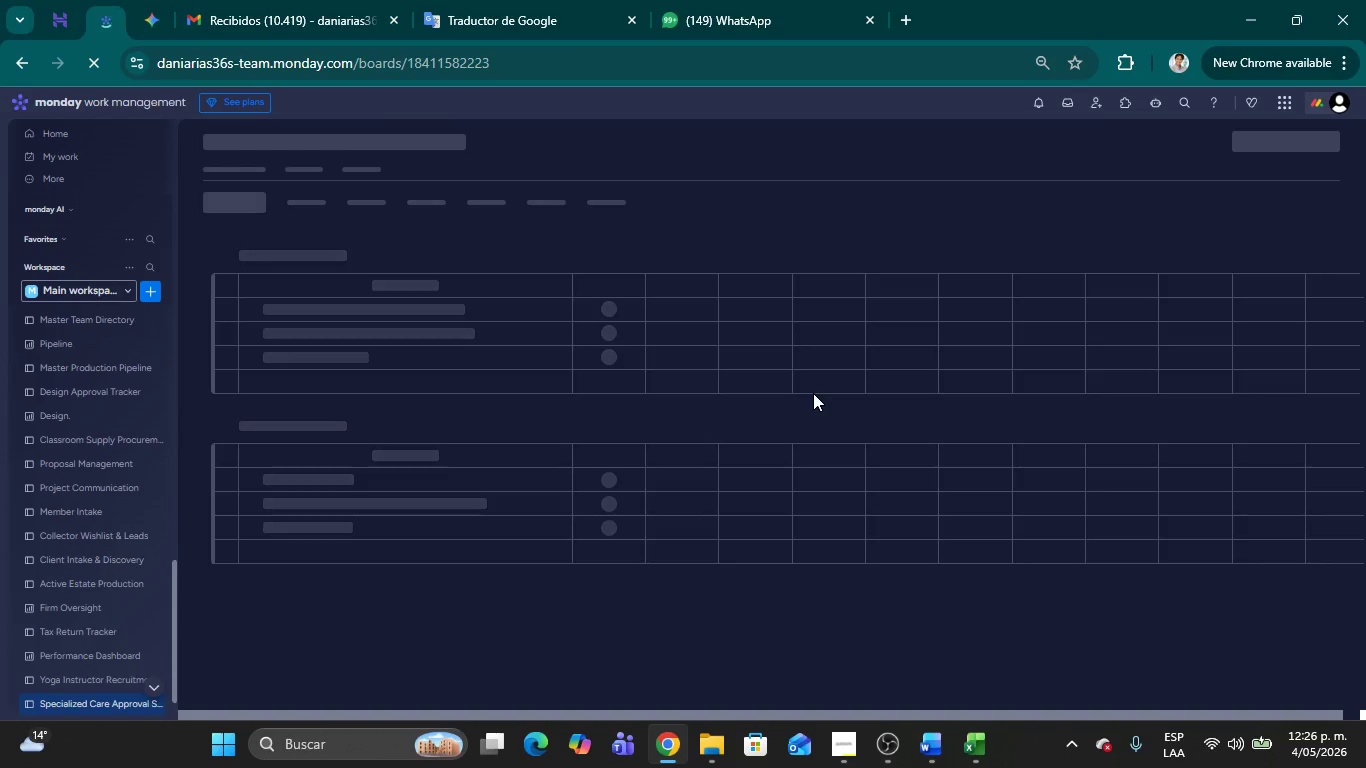 
scroll: coordinate [1092, 477], scroll_direction: up, amount: 13.0
 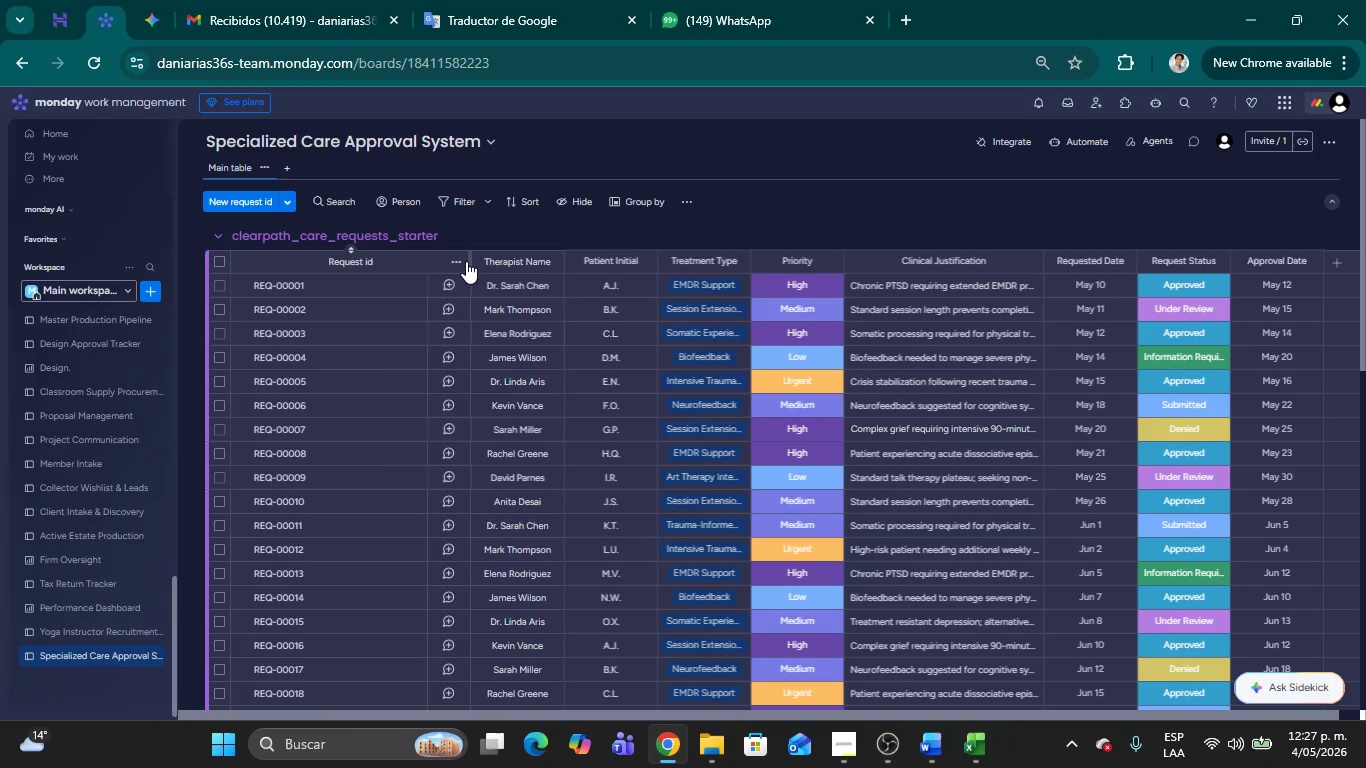 
left_click_drag(start_coordinate=[470, 259], to_coordinate=[364, 269])
 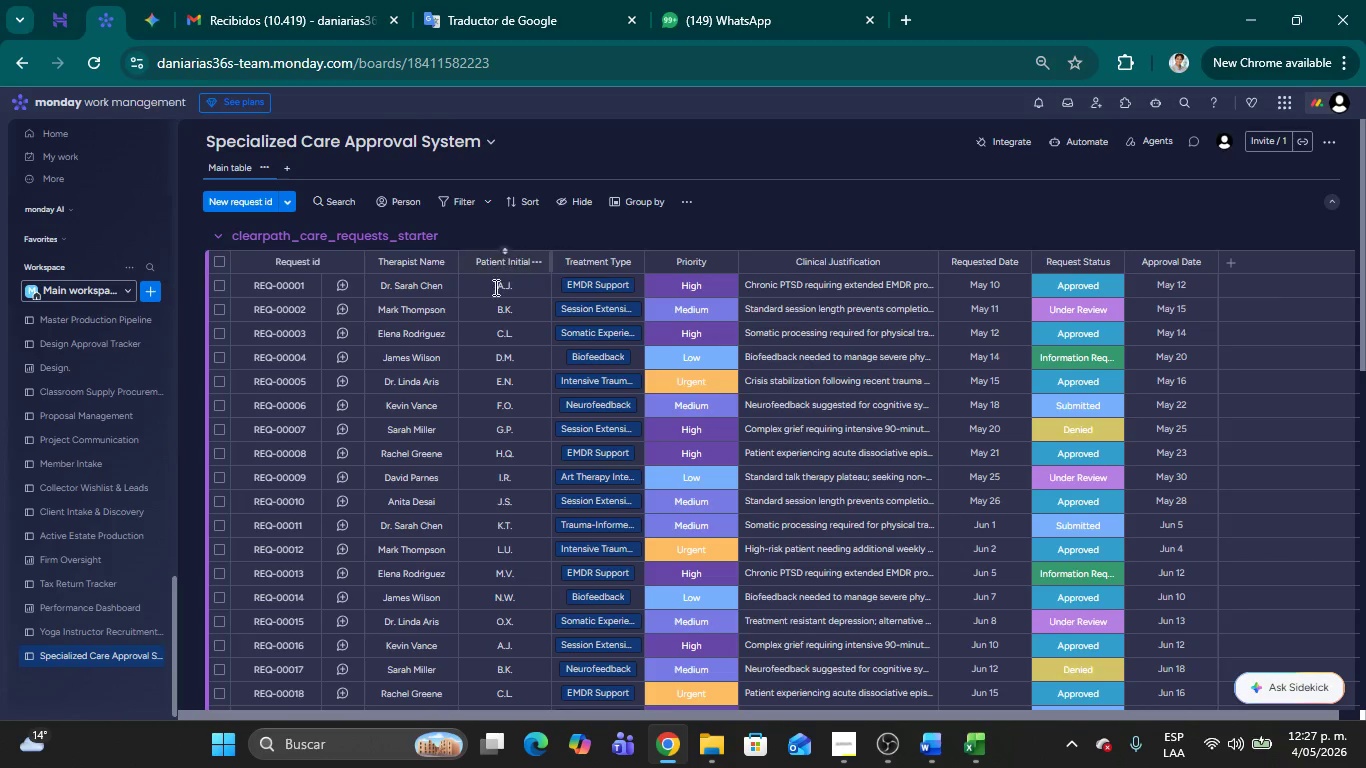 
scroll: coordinate [592, 488], scroll_direction: down, amount: 7.0
 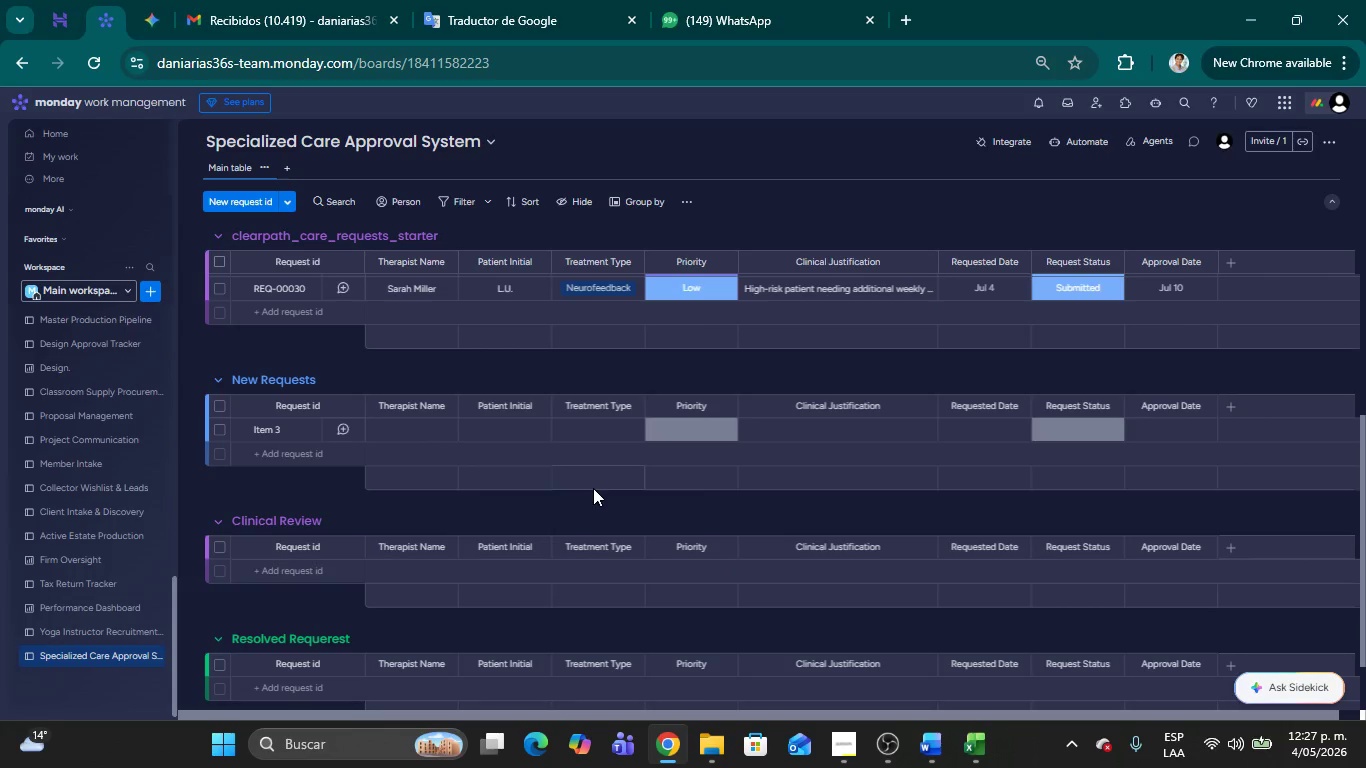 
scroll: coordinate [613, 456], scroll_direction: up, amount: 30.0
 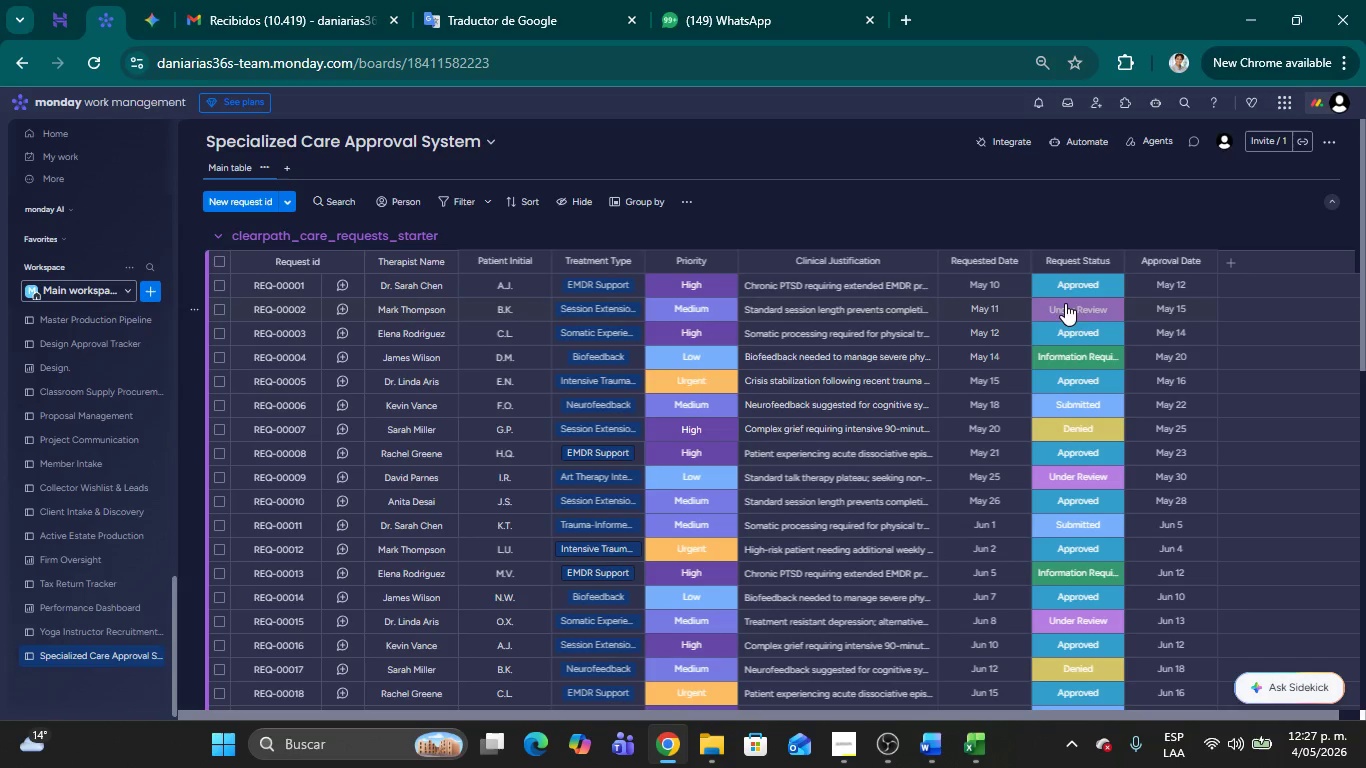 
left_click([1071, 284])
 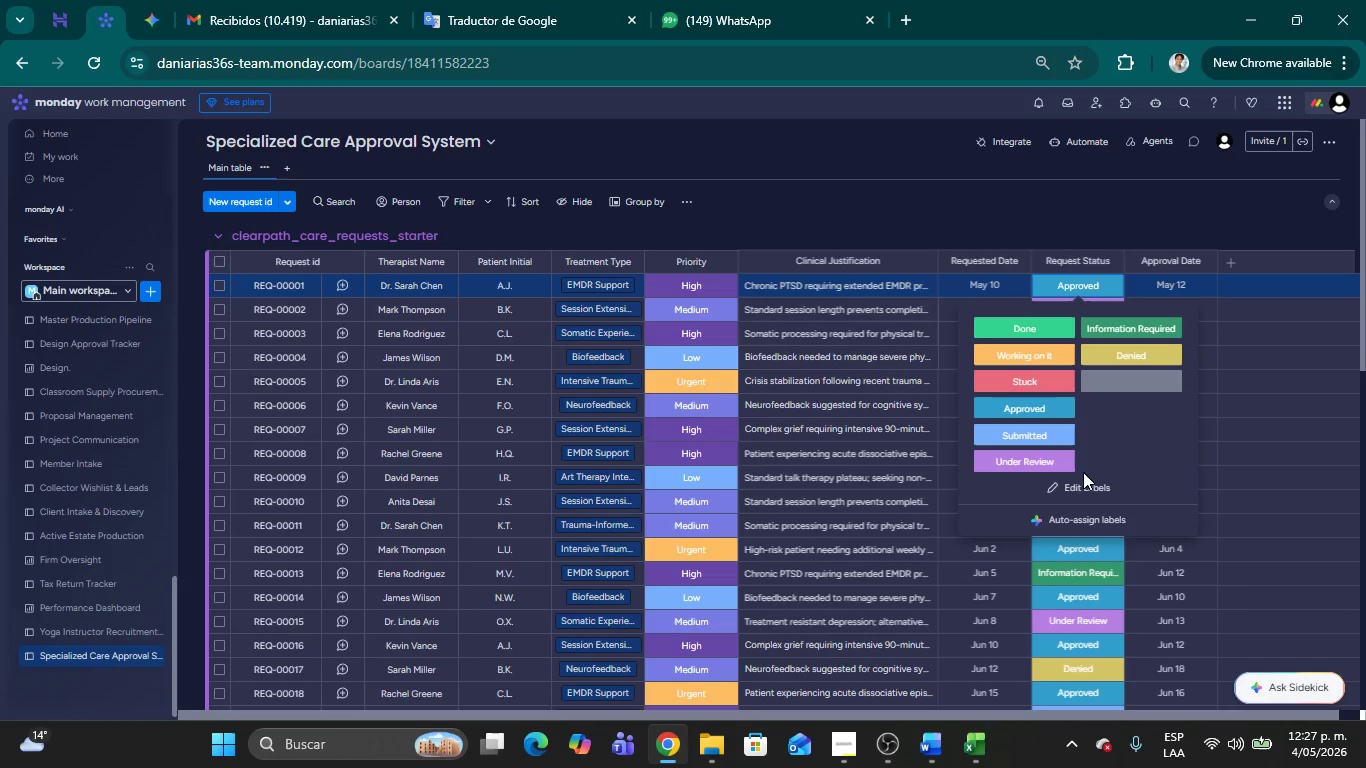 
left_click([1092, 489])
 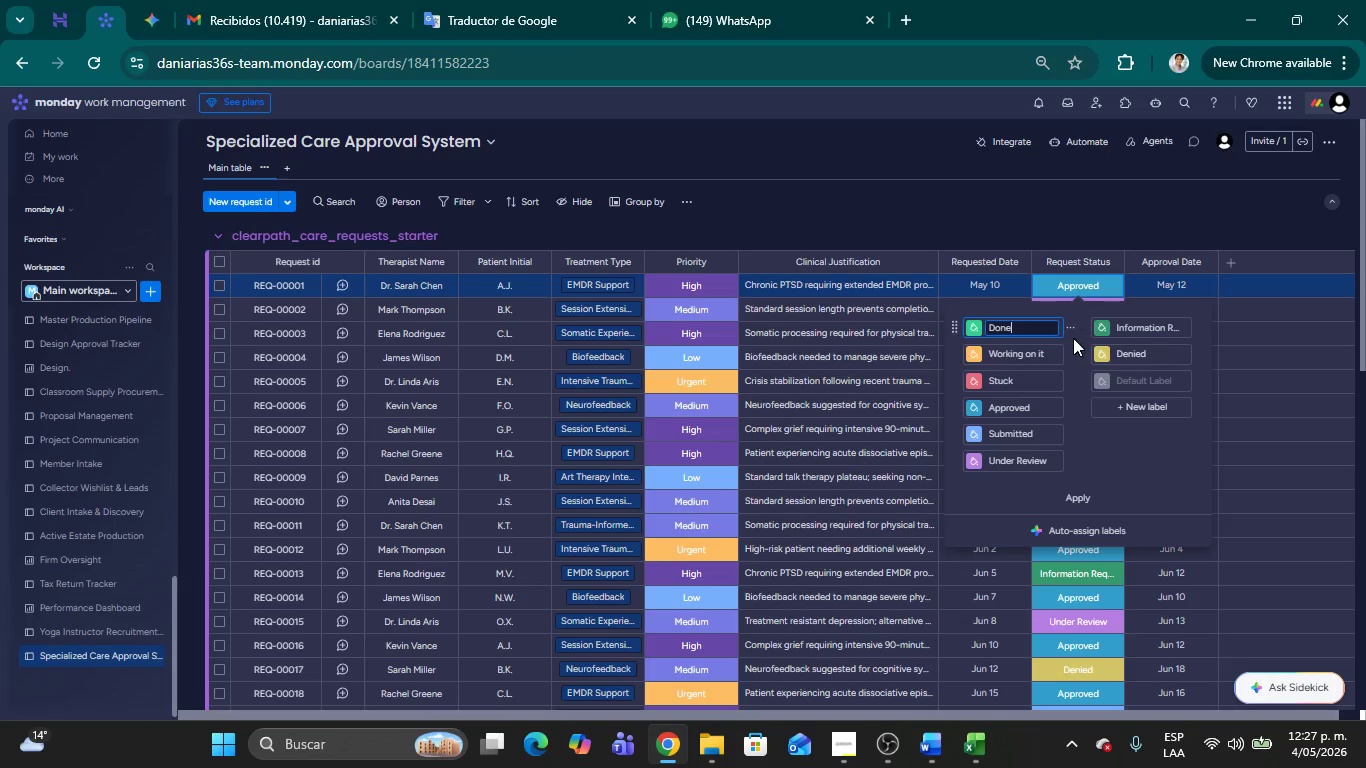 
left_click([1068, 327])
 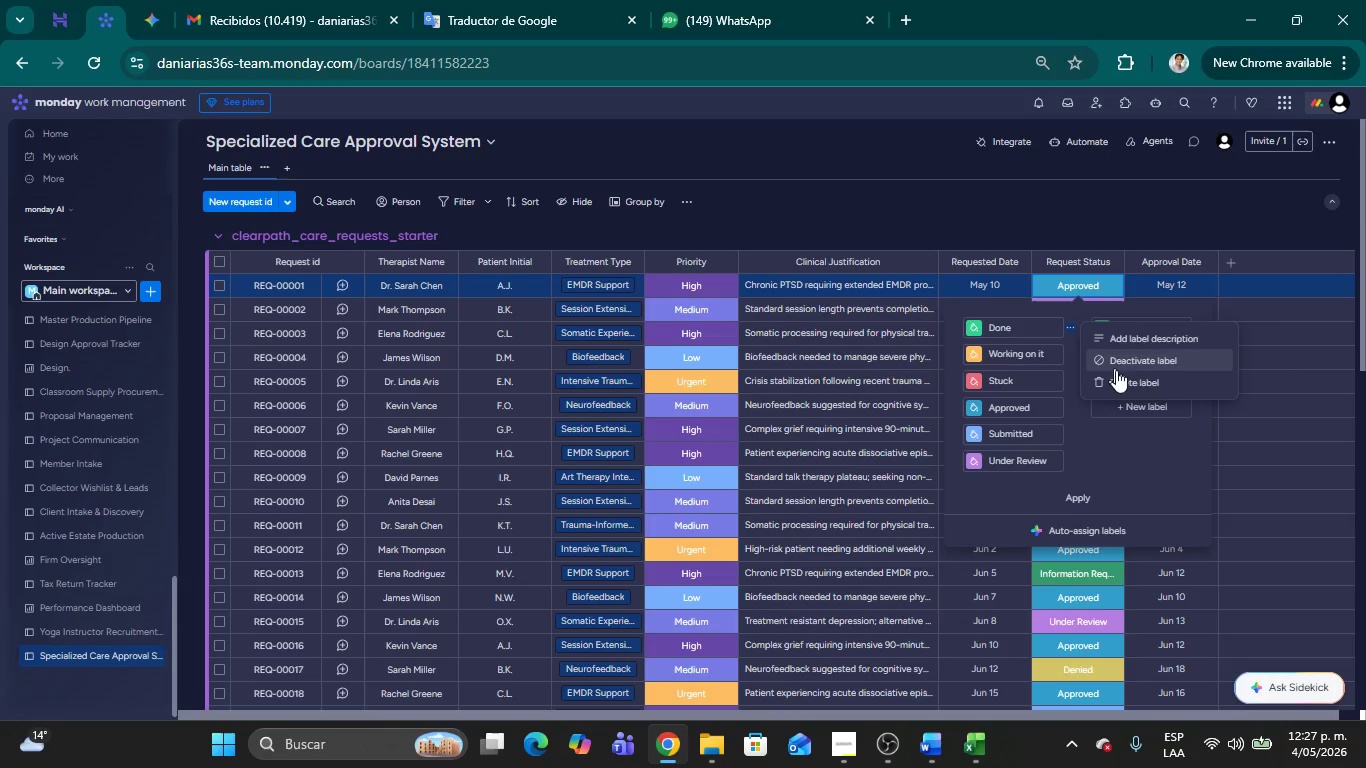 
left_click([1119, 380])
 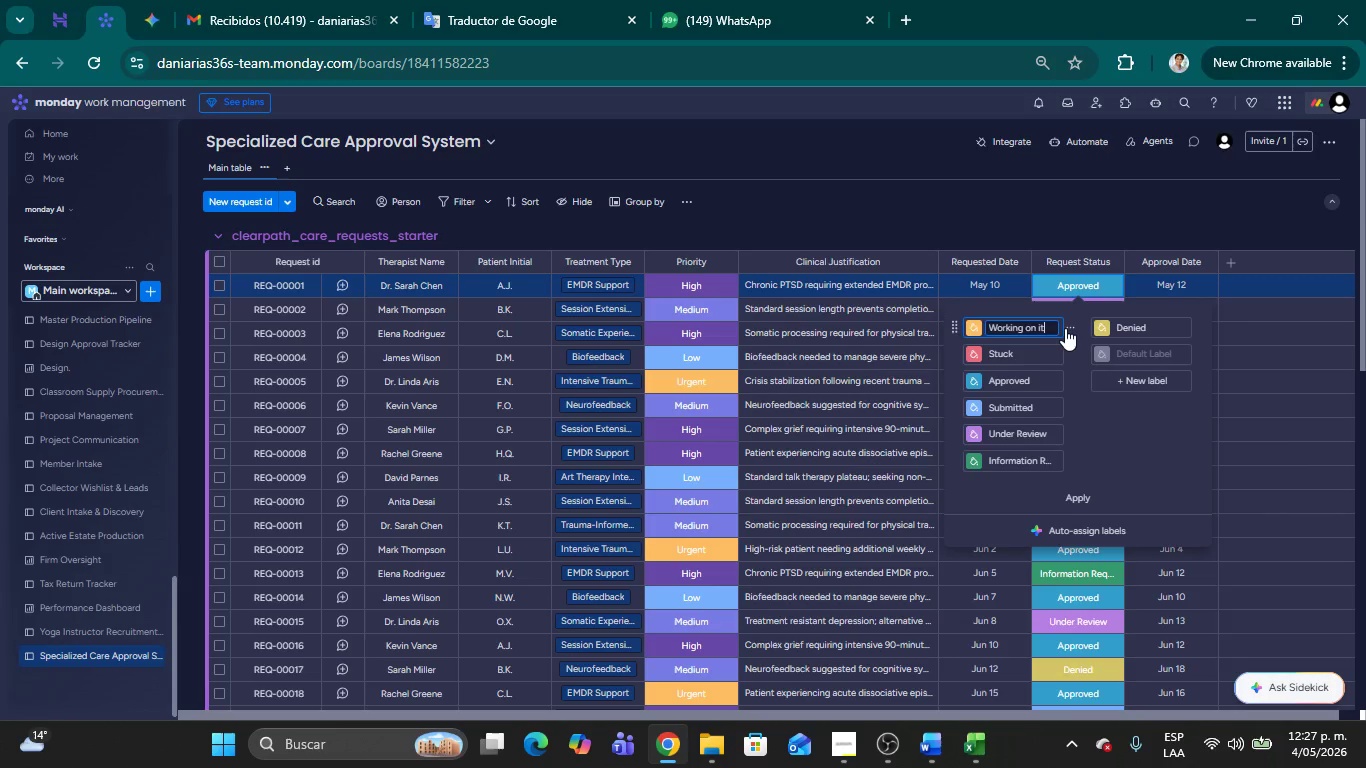 
left_click([1068, 326])
 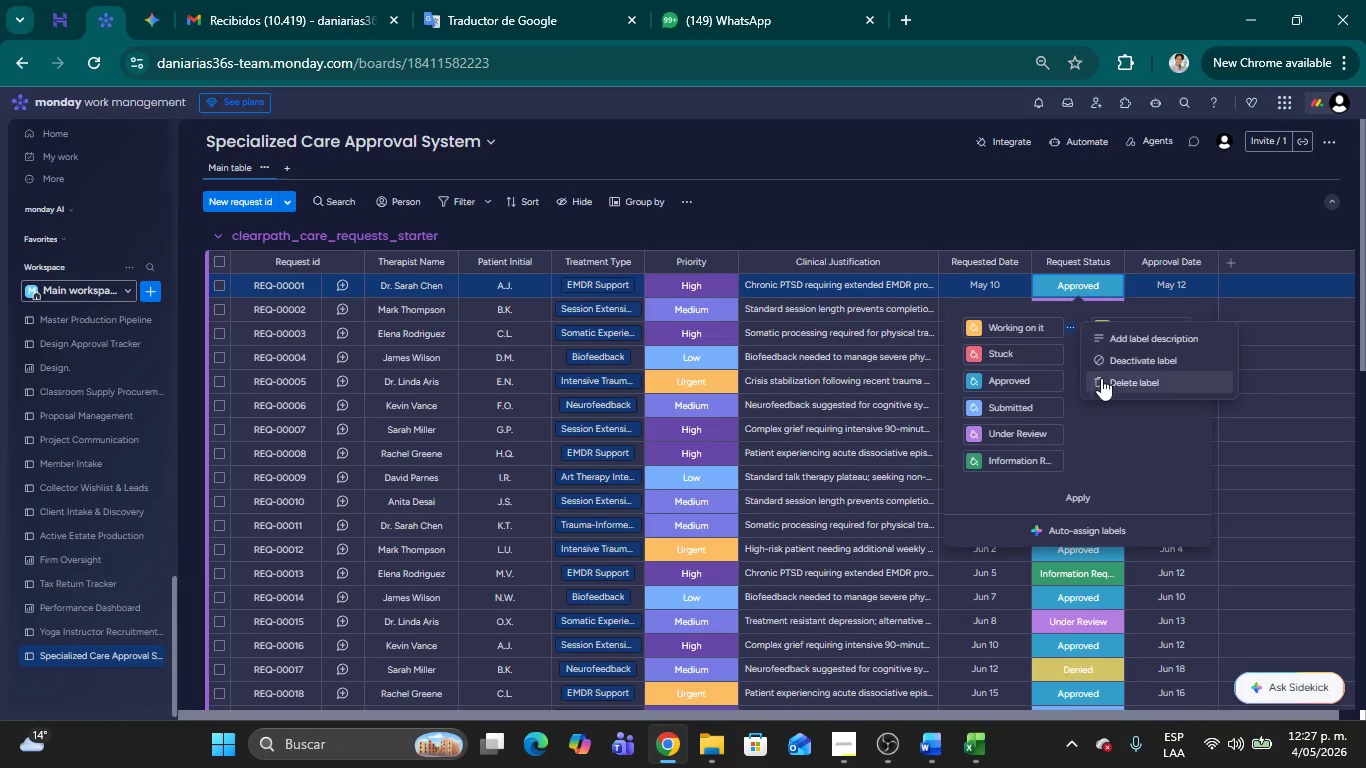 
left_click([1103, 381])
 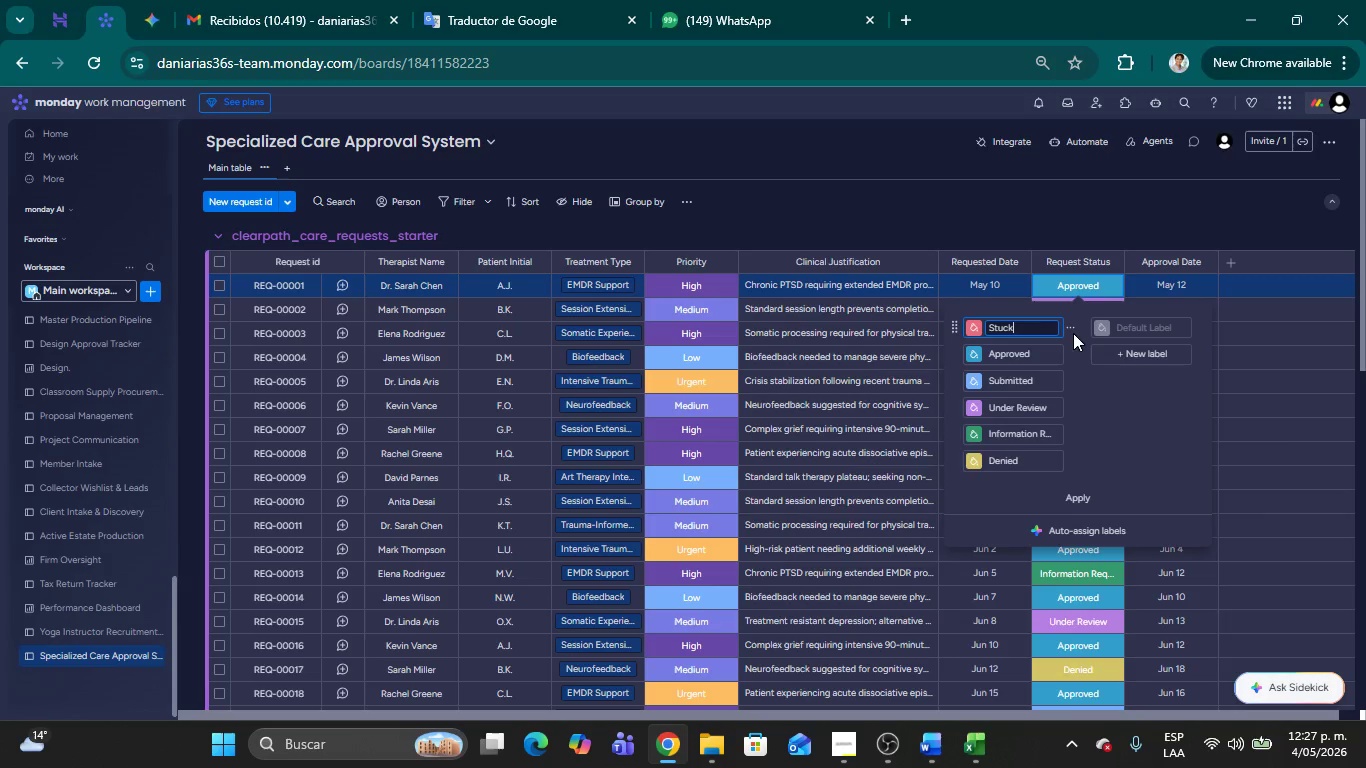 
left_click([1072, 327])
 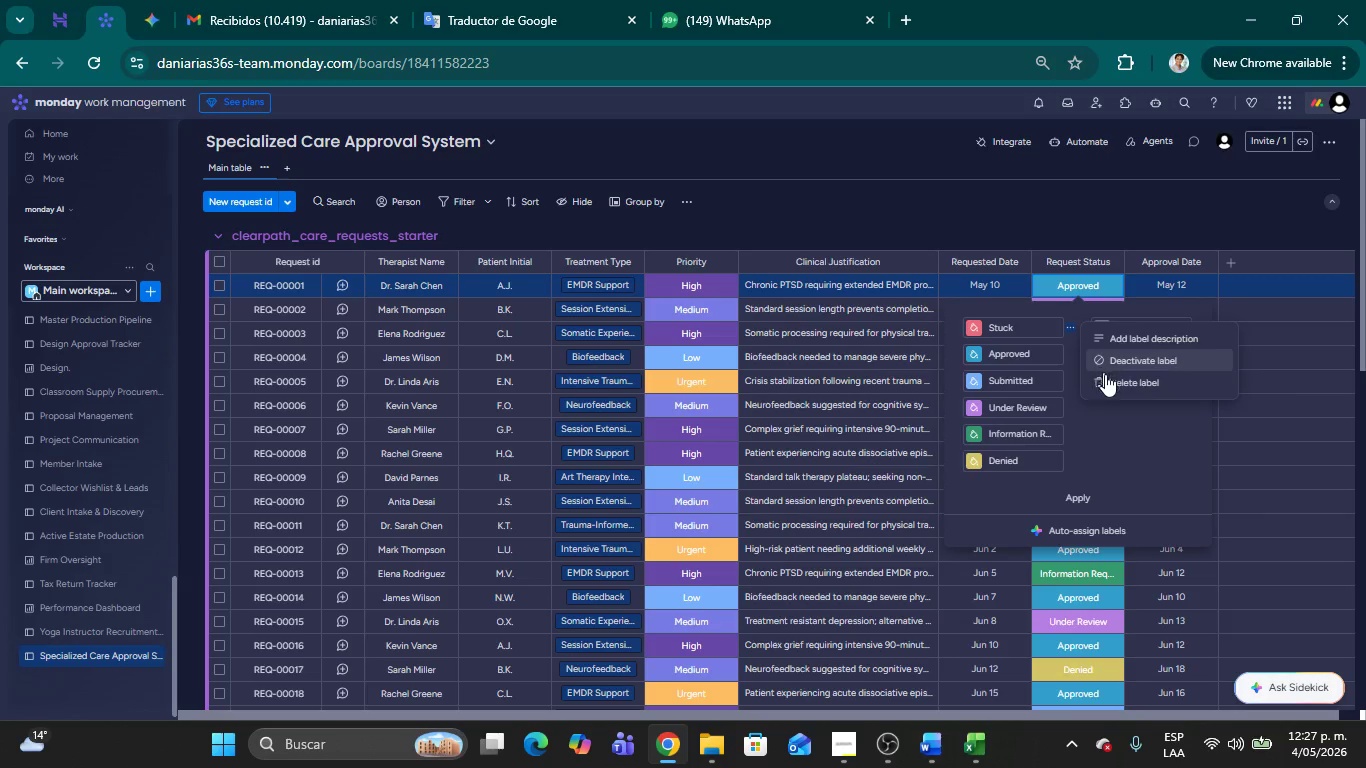 
left_click([1109, 379])
 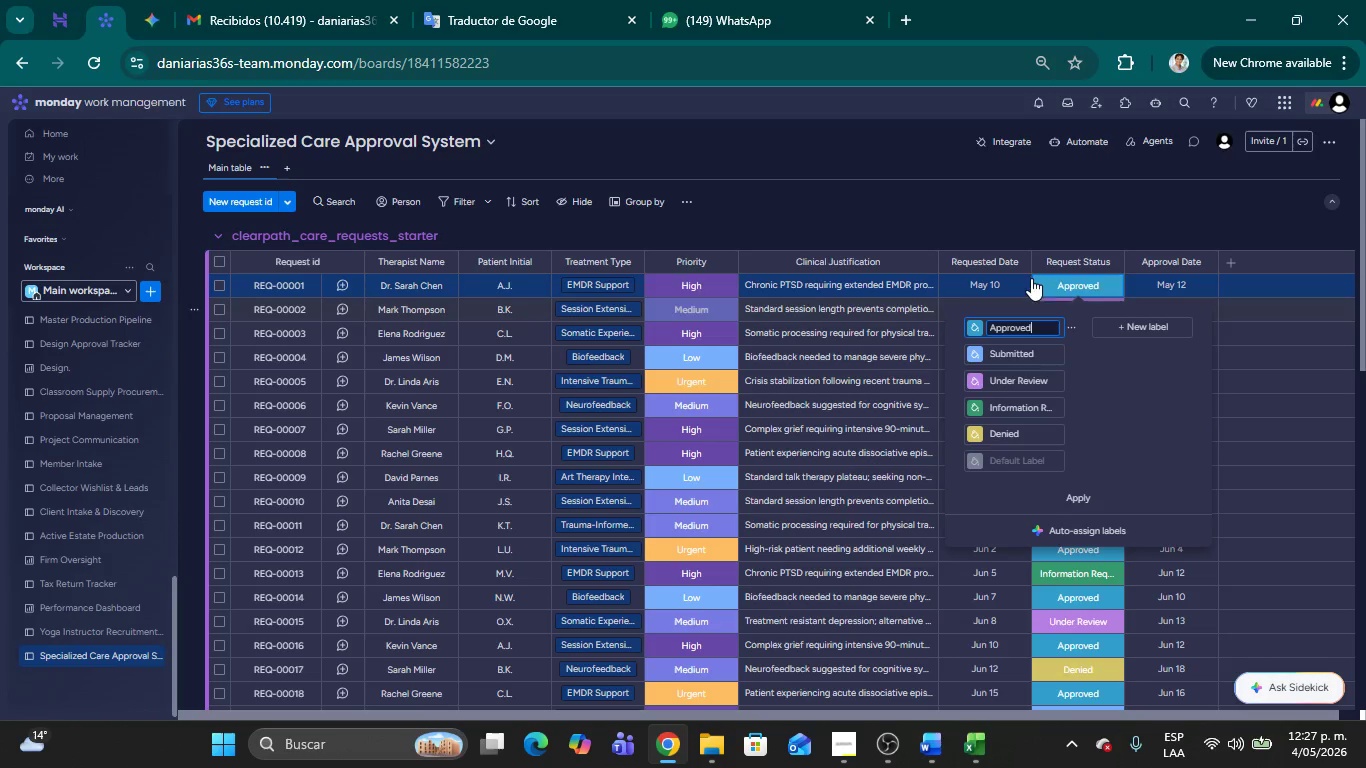 
left_click([1078, 496])
 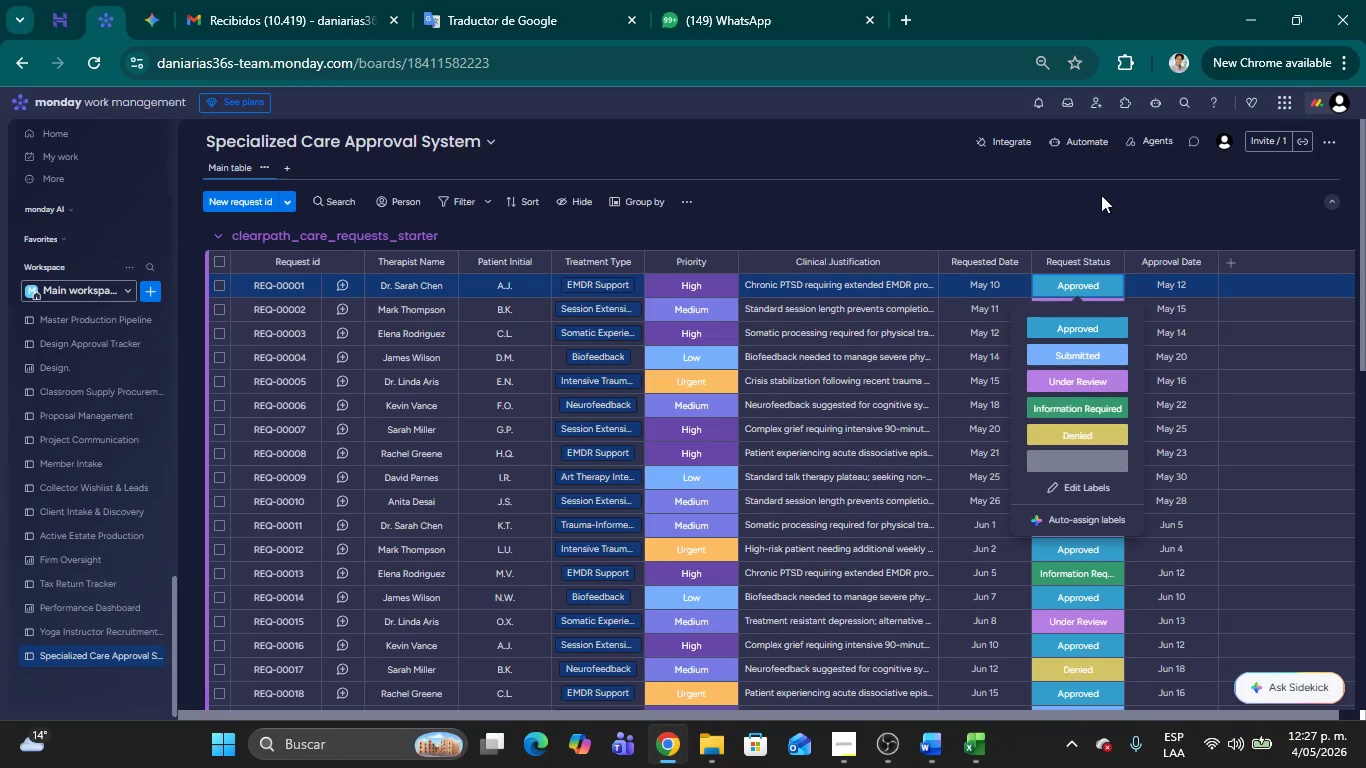 
left_click([1096, 206])
 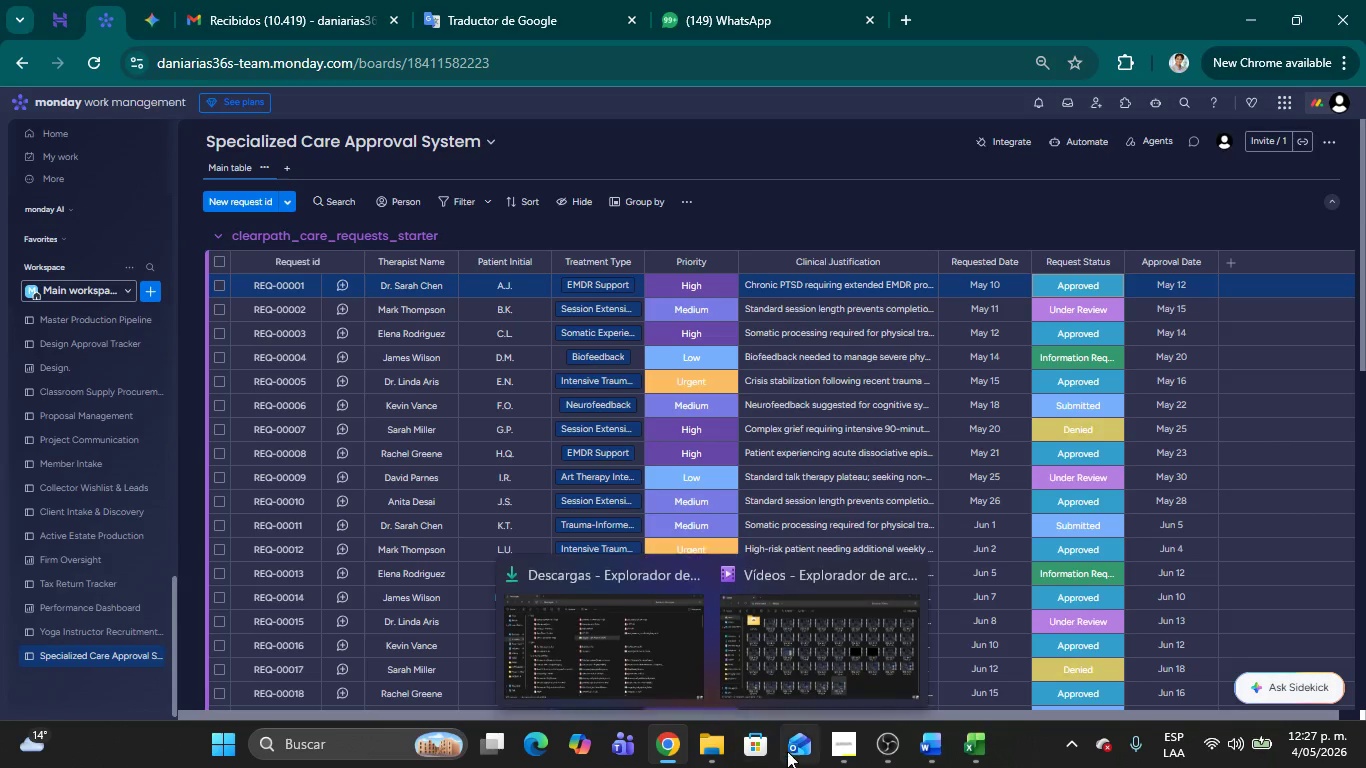 
left_click([807, 198])
 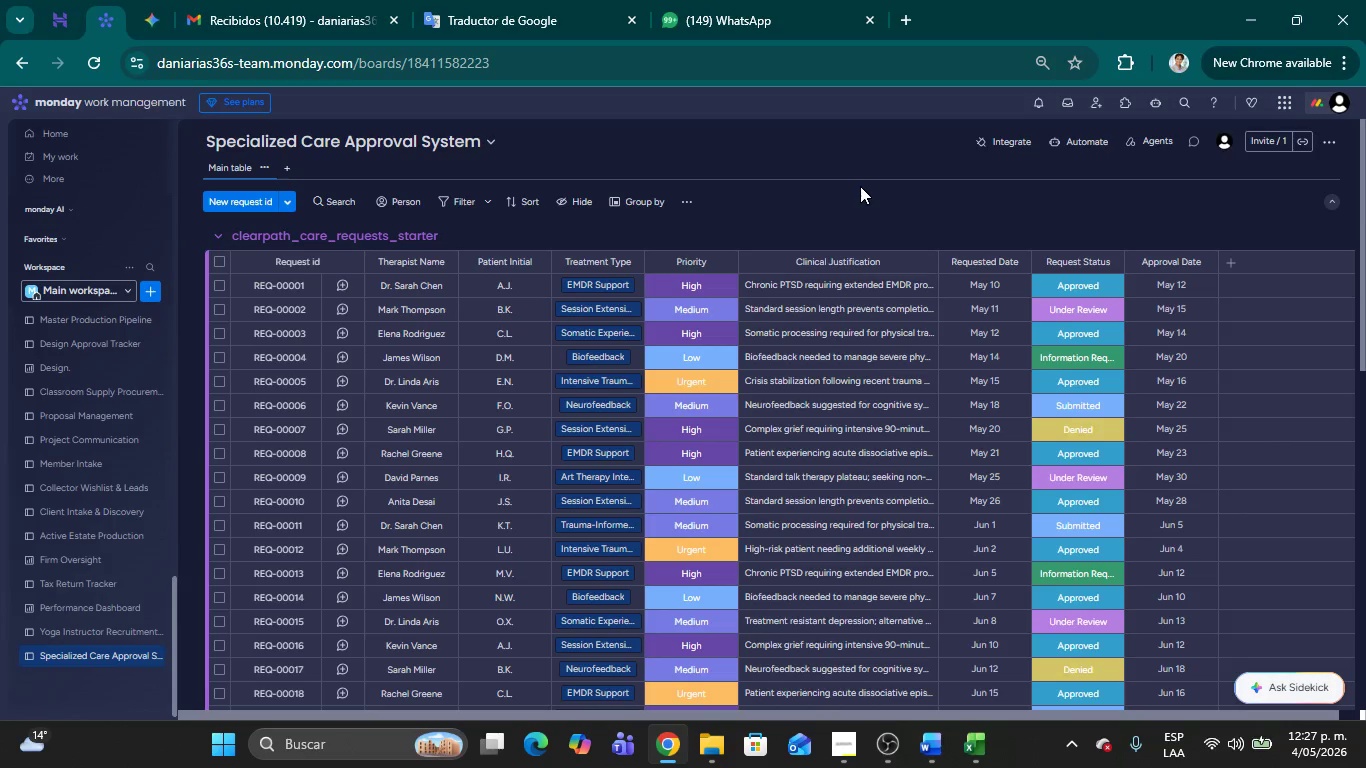 
scroll: coordinate [860, 200], scroll_direction: down, amount: 7.0
 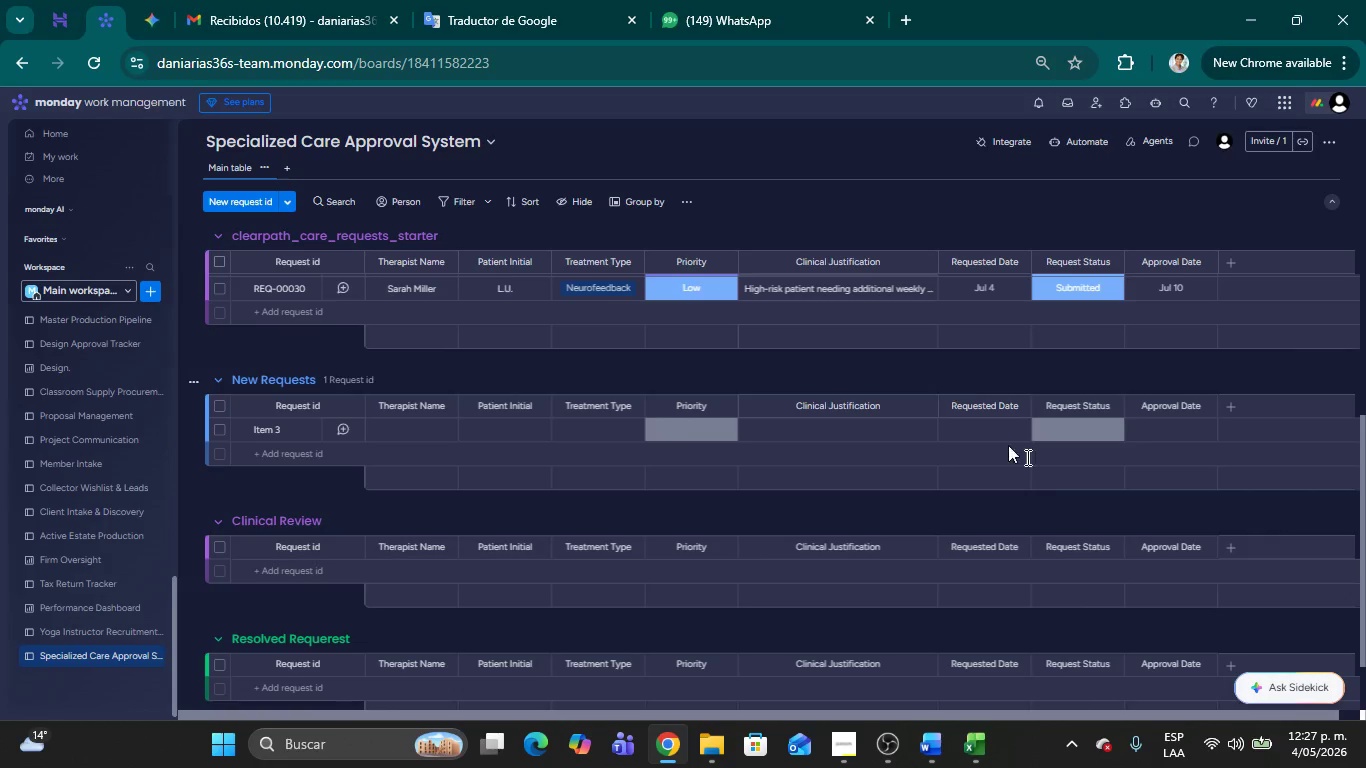 
scroll: coordinate [884, 407], scroll_direction: up, amount: 21.0
 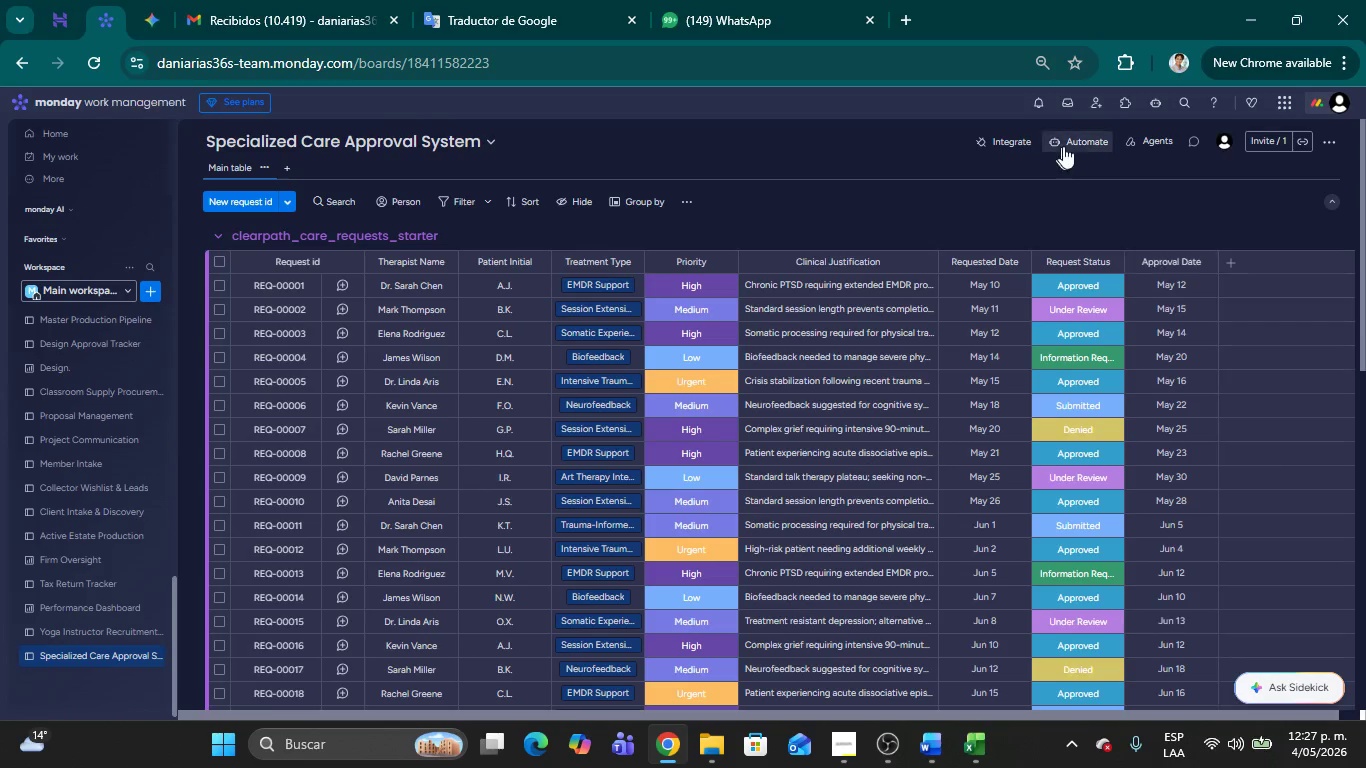 
wait(7.83)
 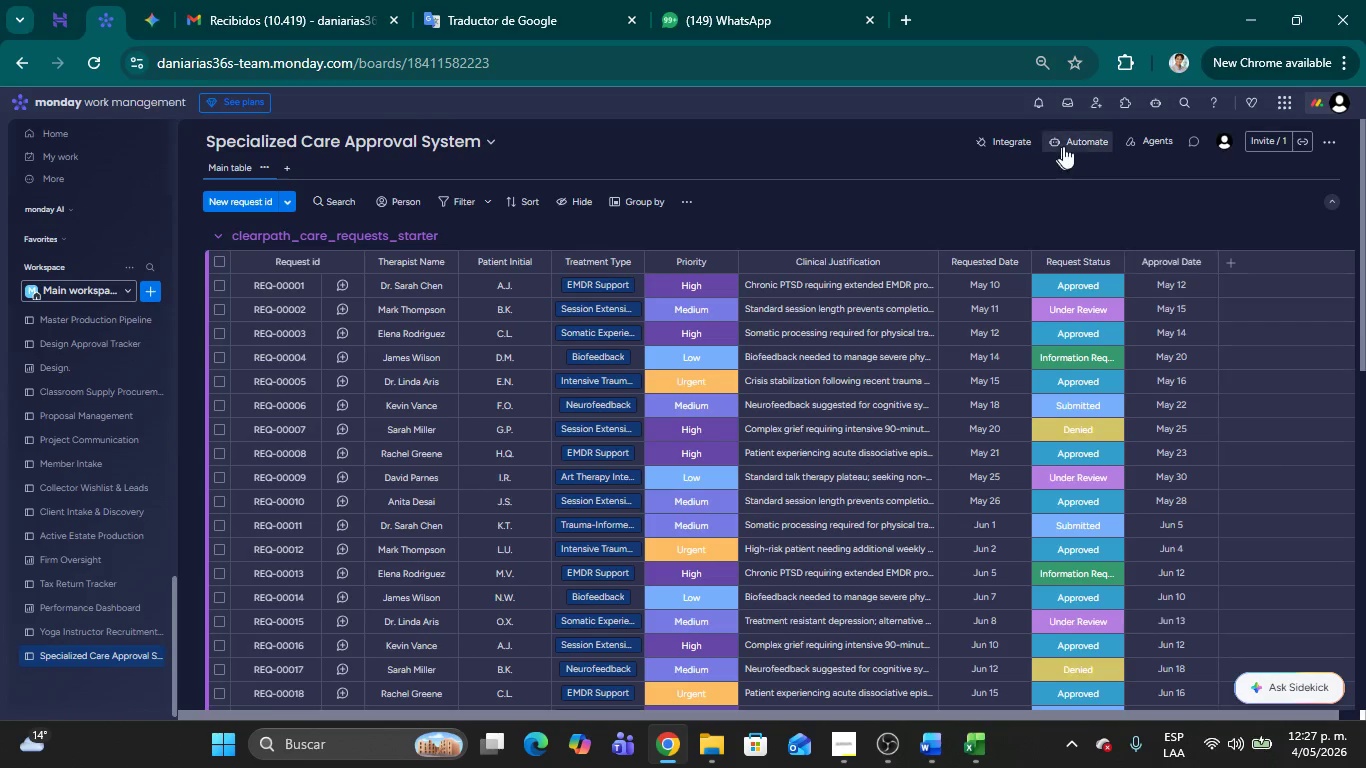 
left_click([1068, 137])
 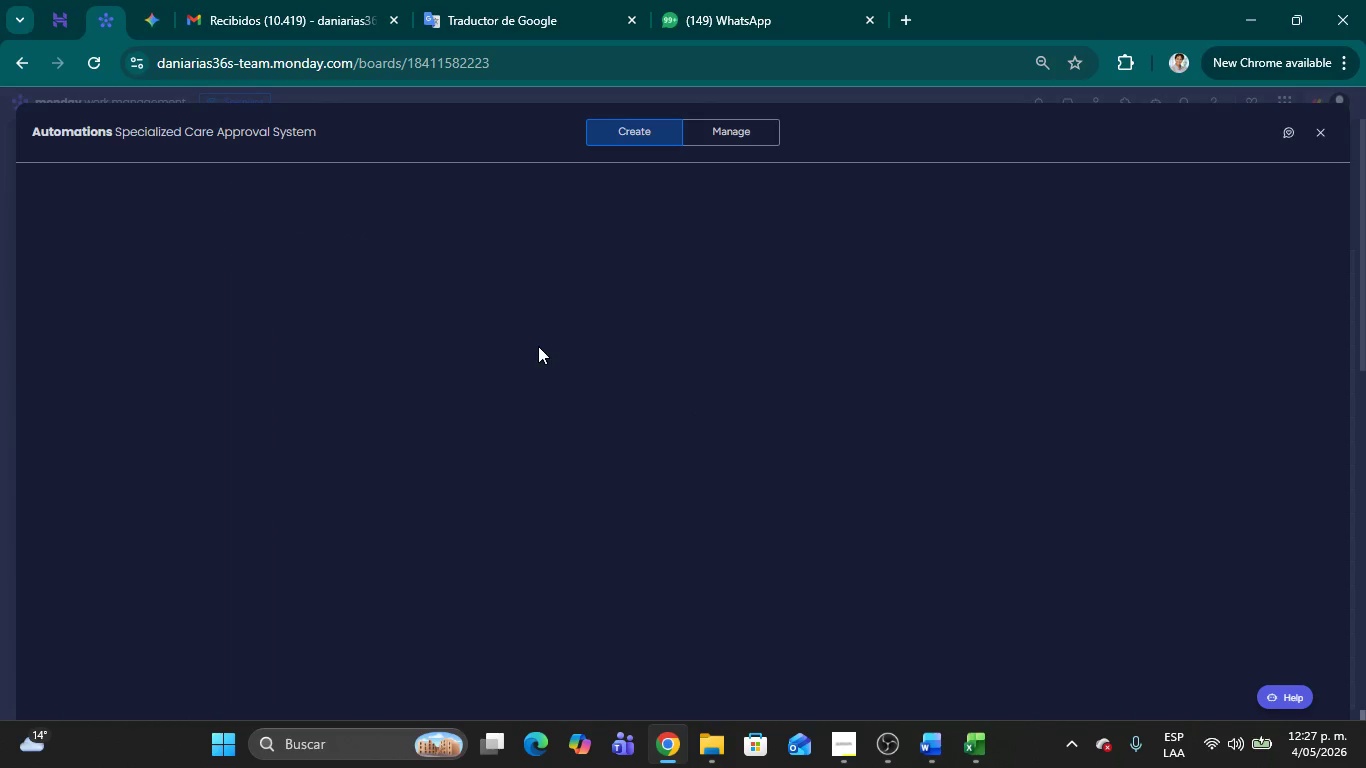 
mouse_move([408, 365])
 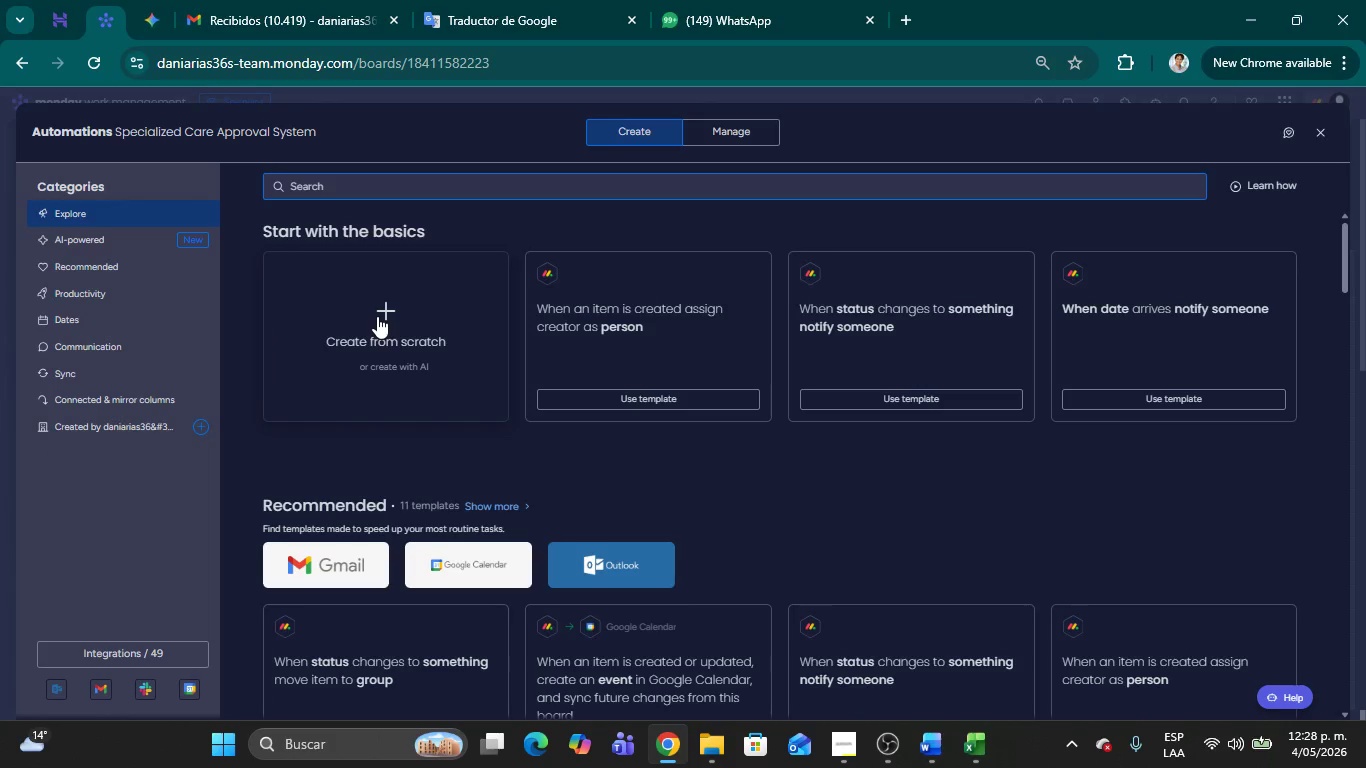 
left_click([377, 316])
 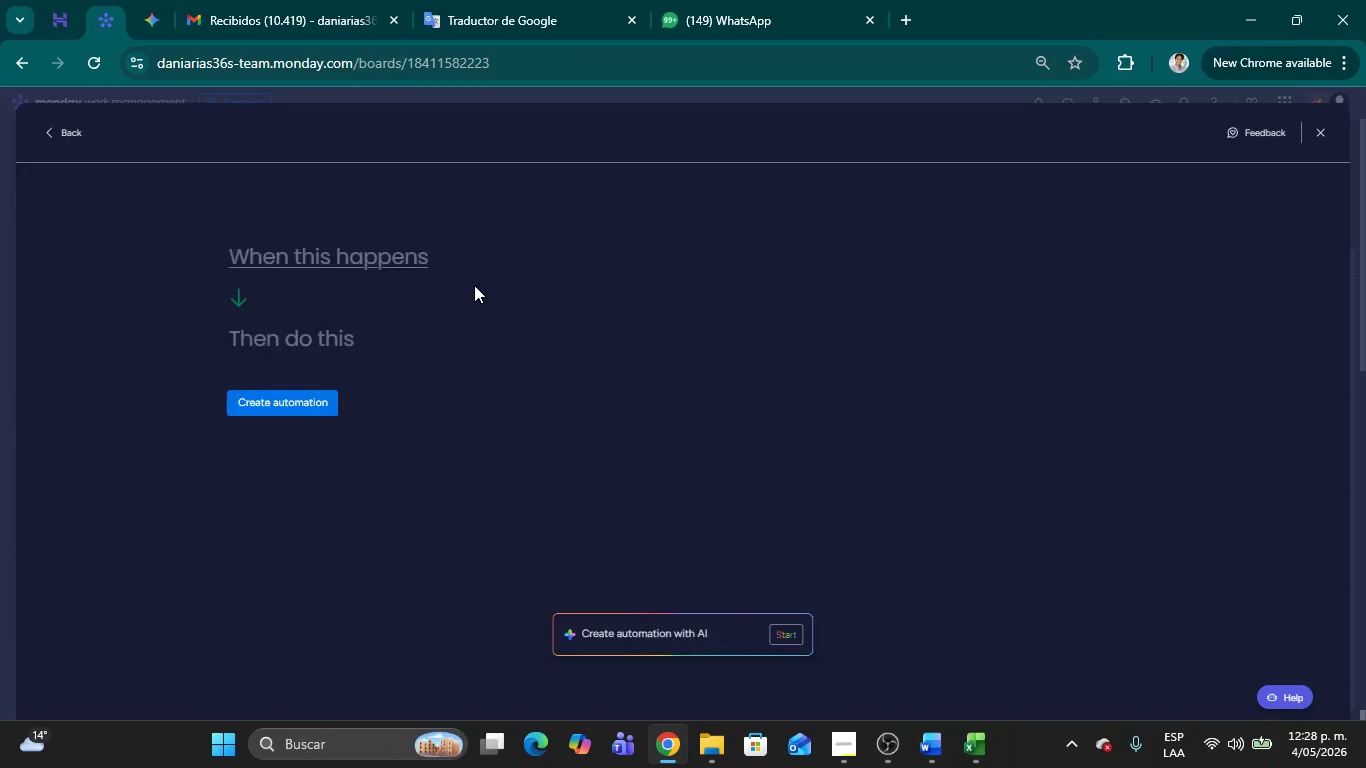 
left_click([341, 262])
 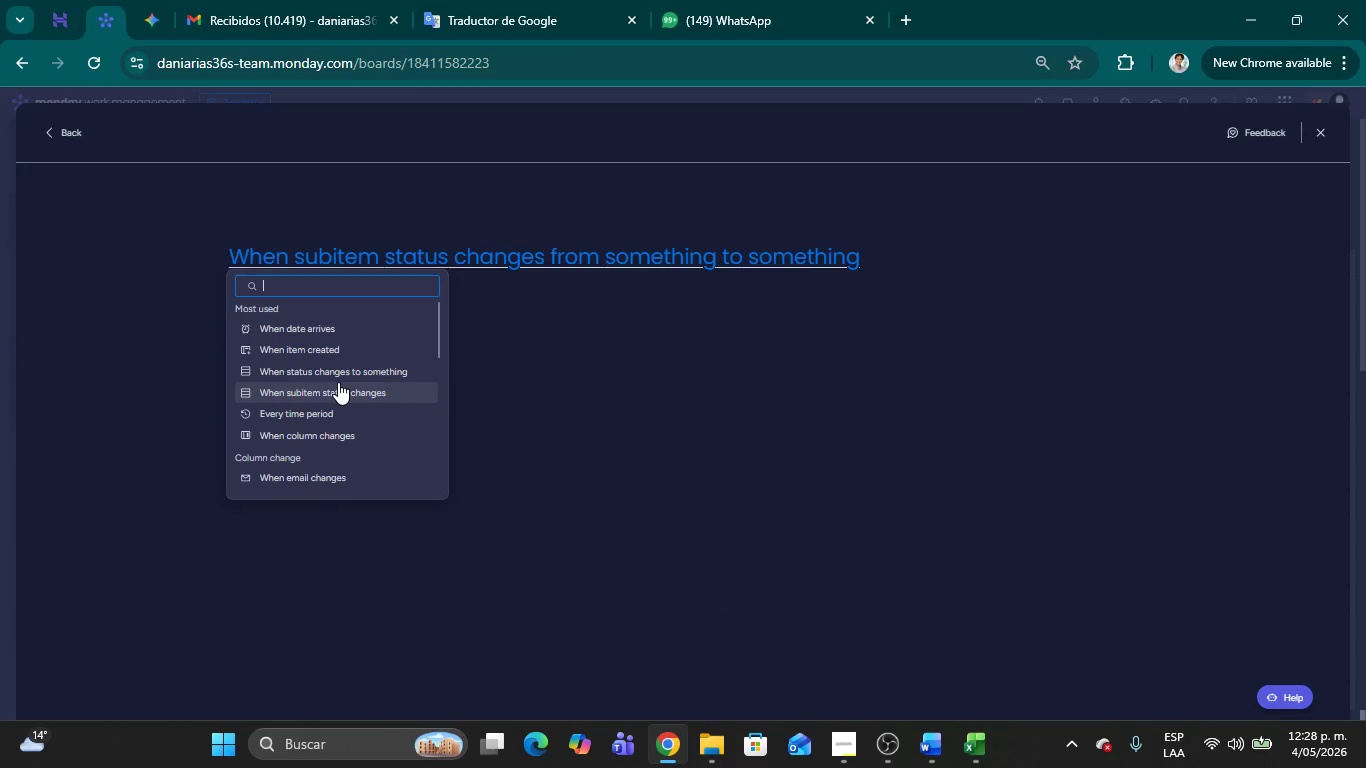 
left_click([335, 375])
 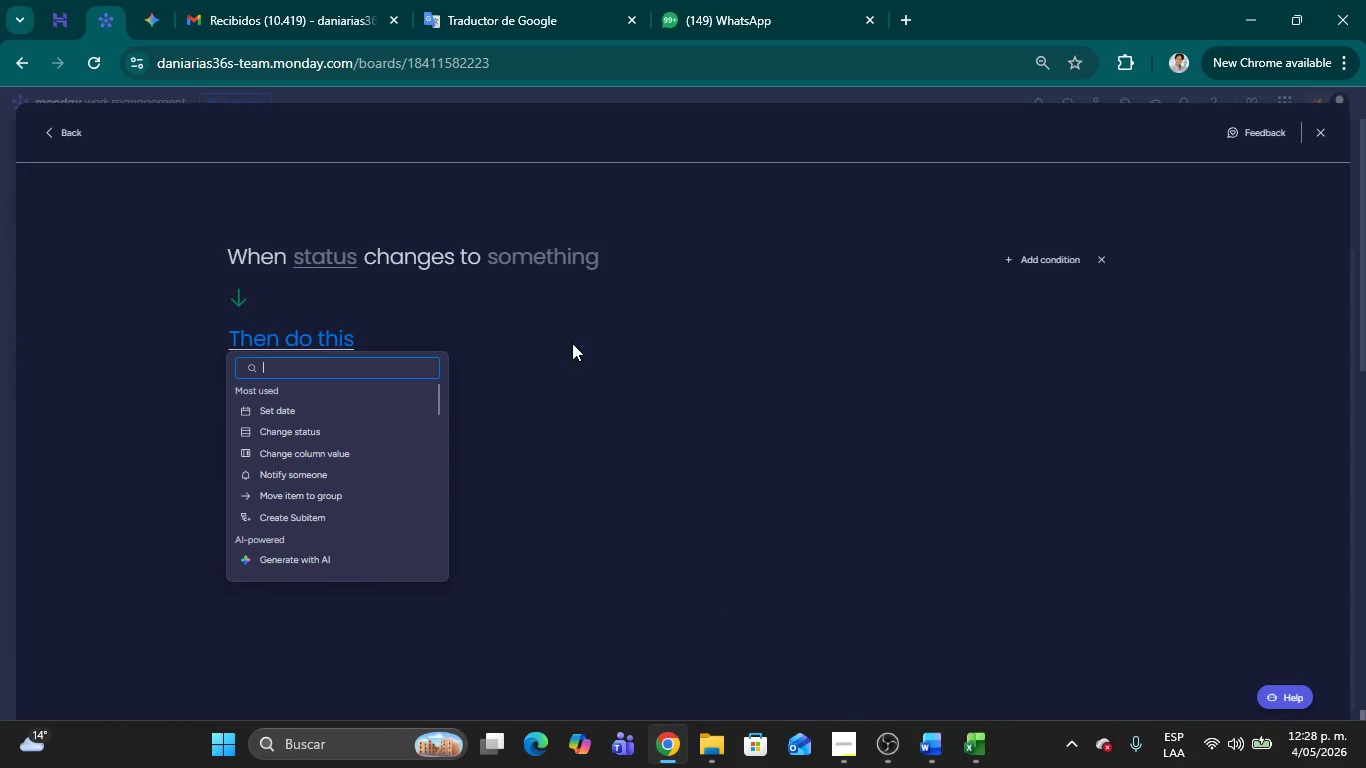 
left_click([572, 343])
 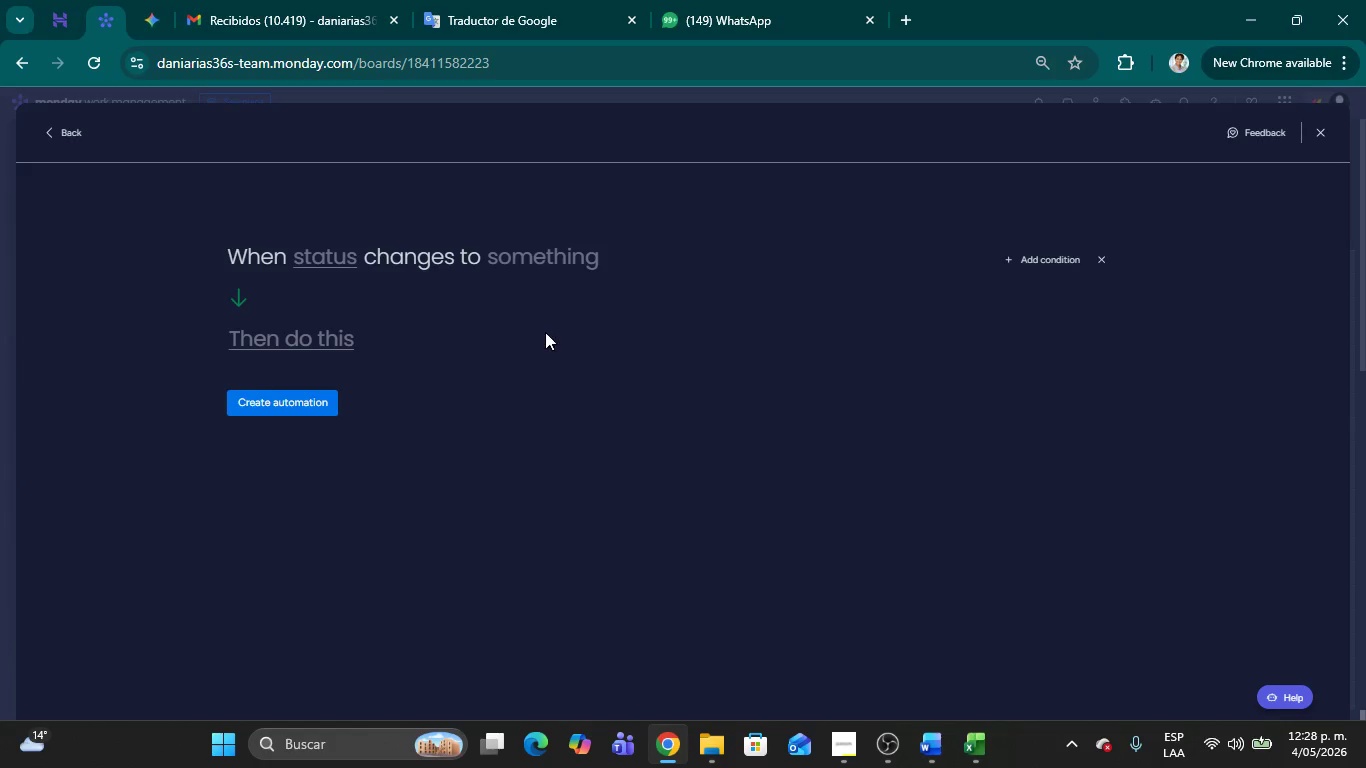 
left_click([331, 247])
 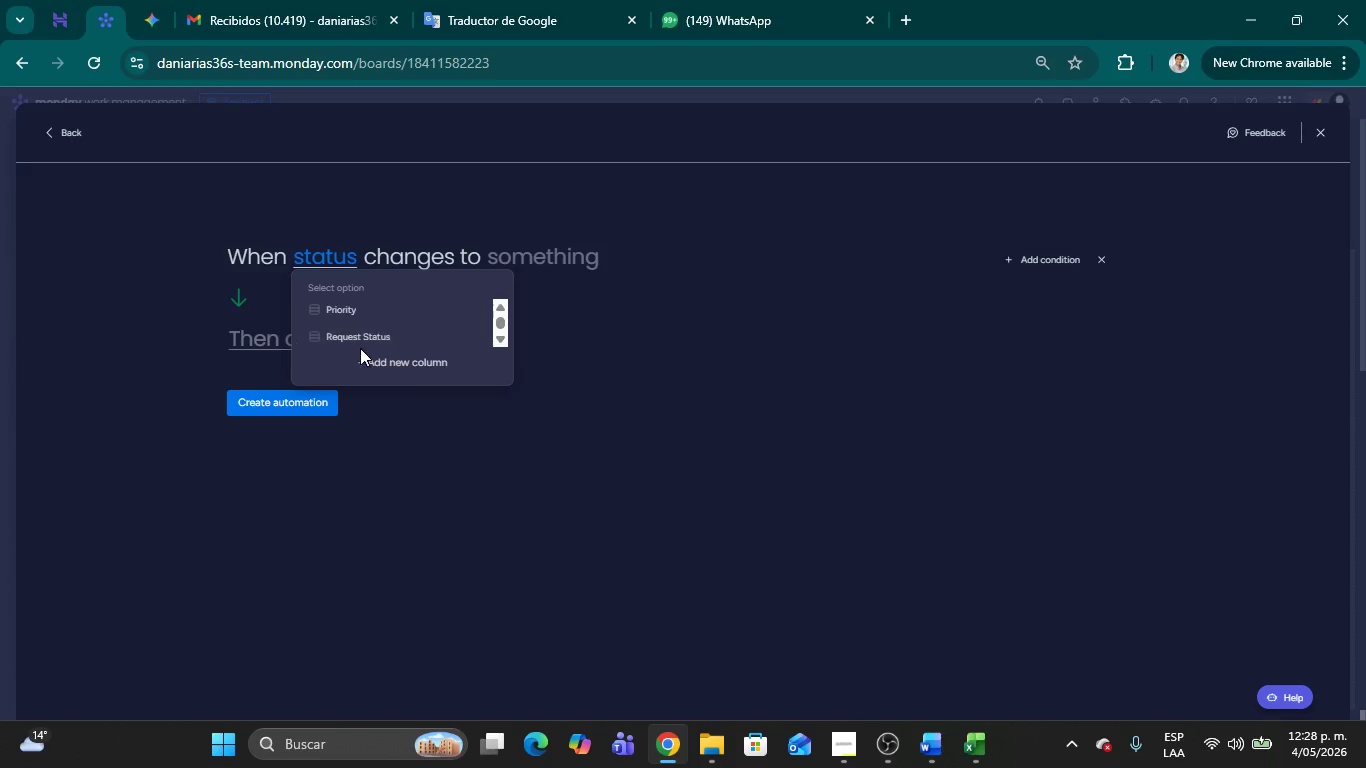 
left_click([352, 331])
 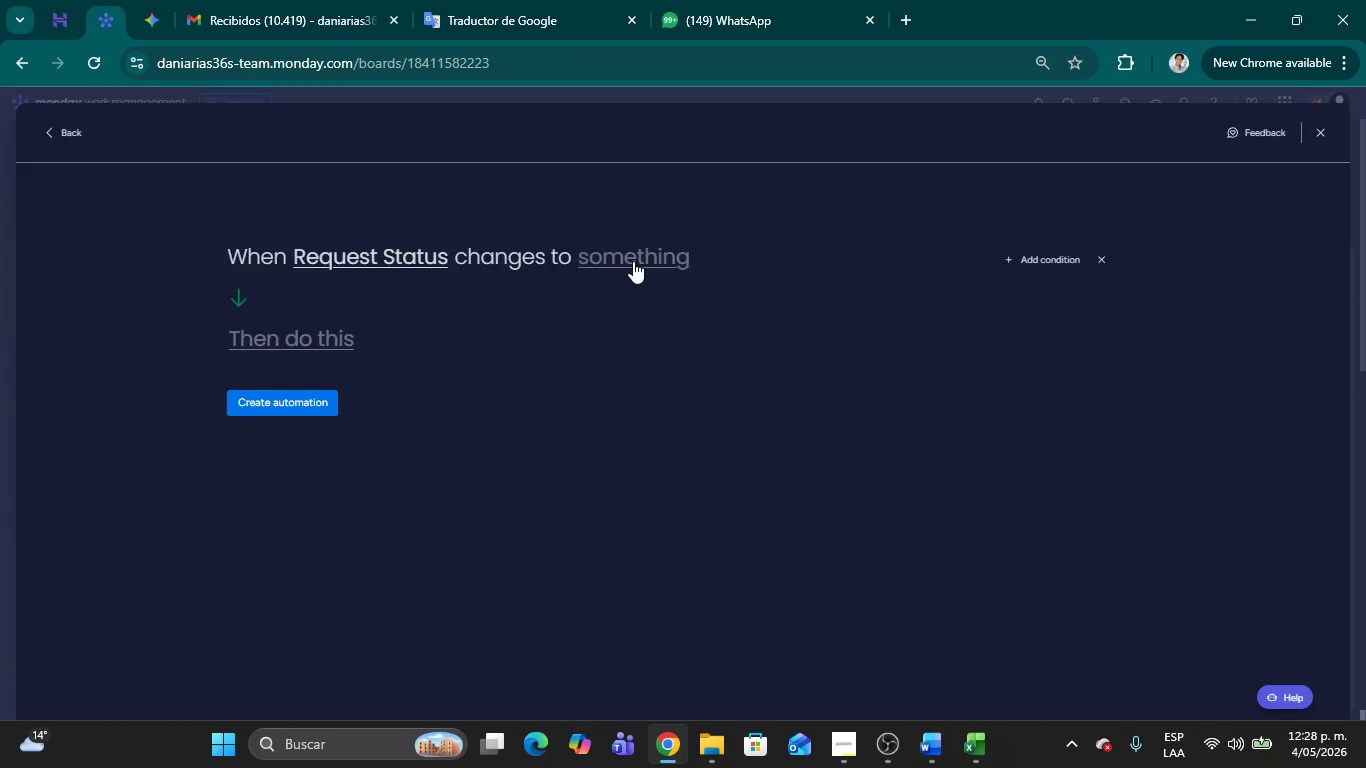 
left_click([633, 261])
 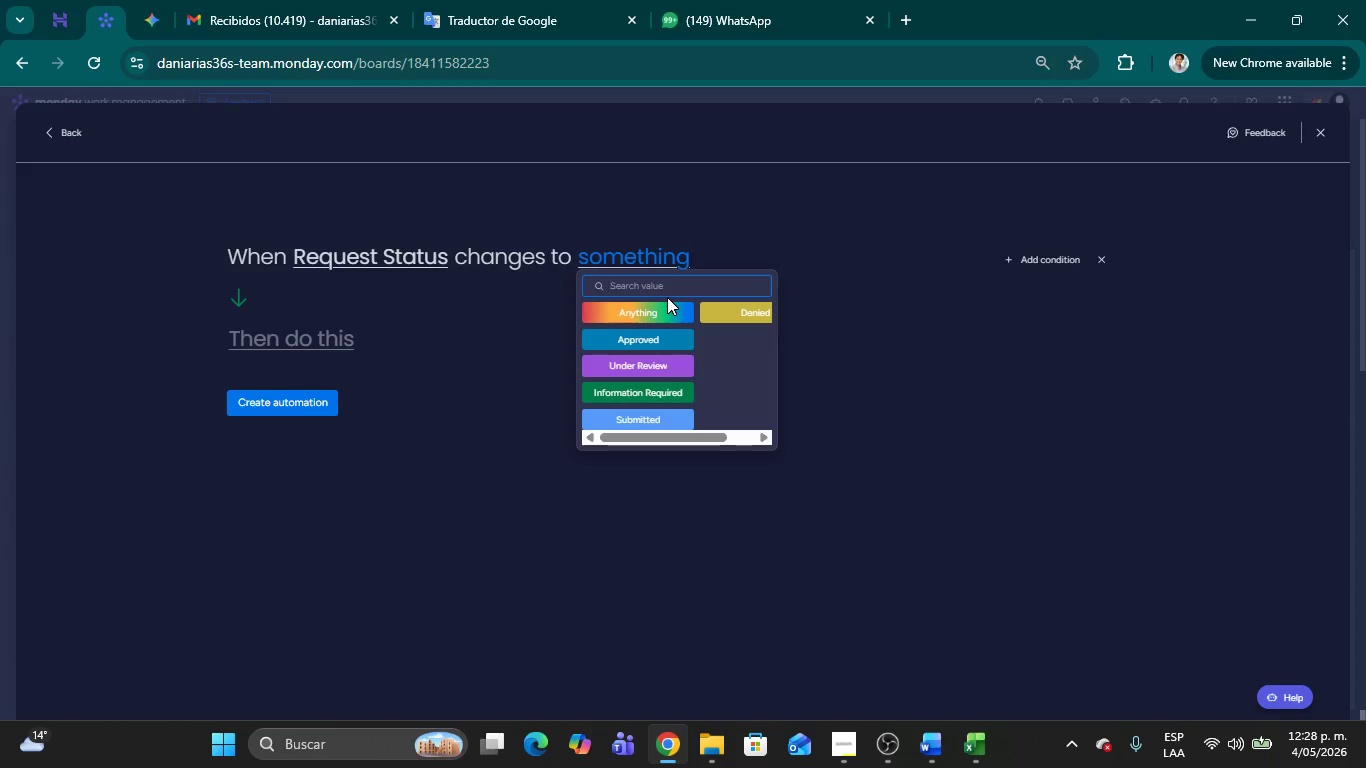 
wait(5.23)
 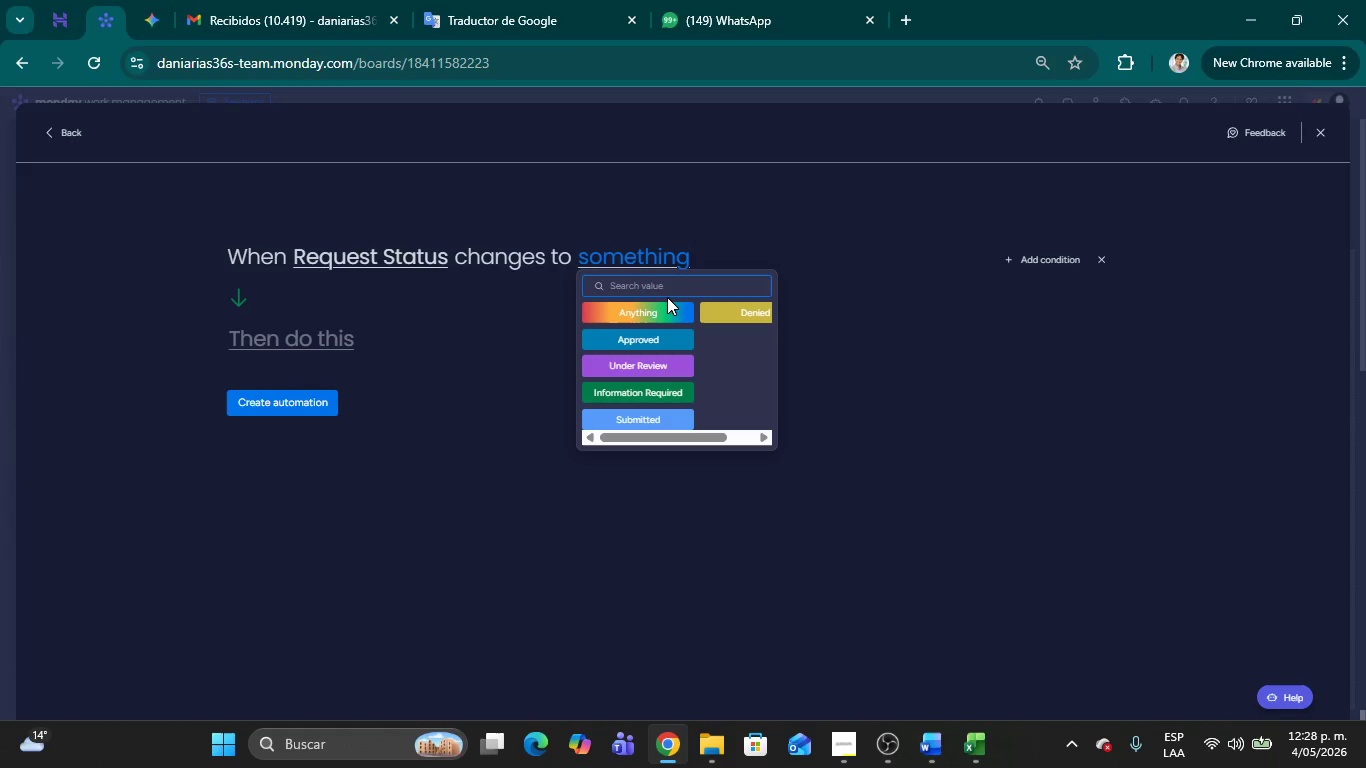 
left_click([660, 418])
 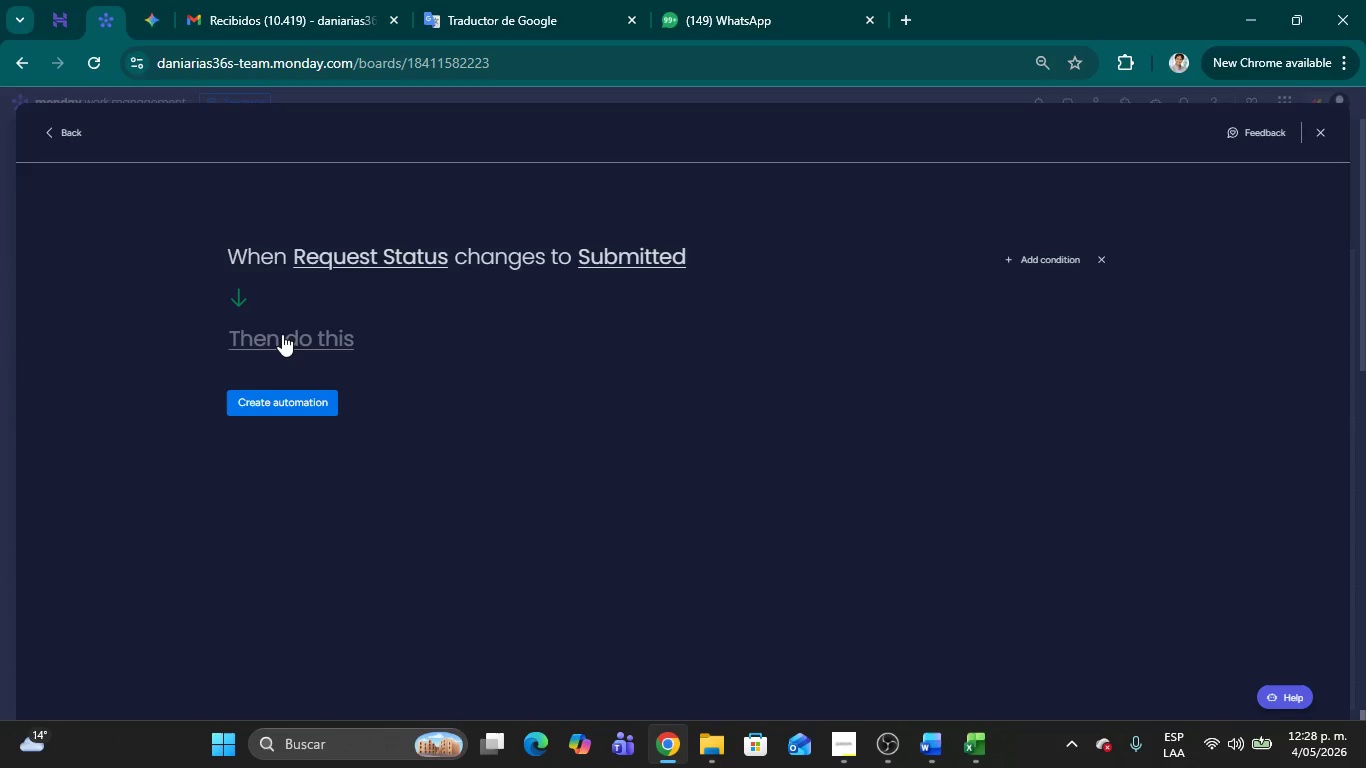 
left_click([282, 334])
 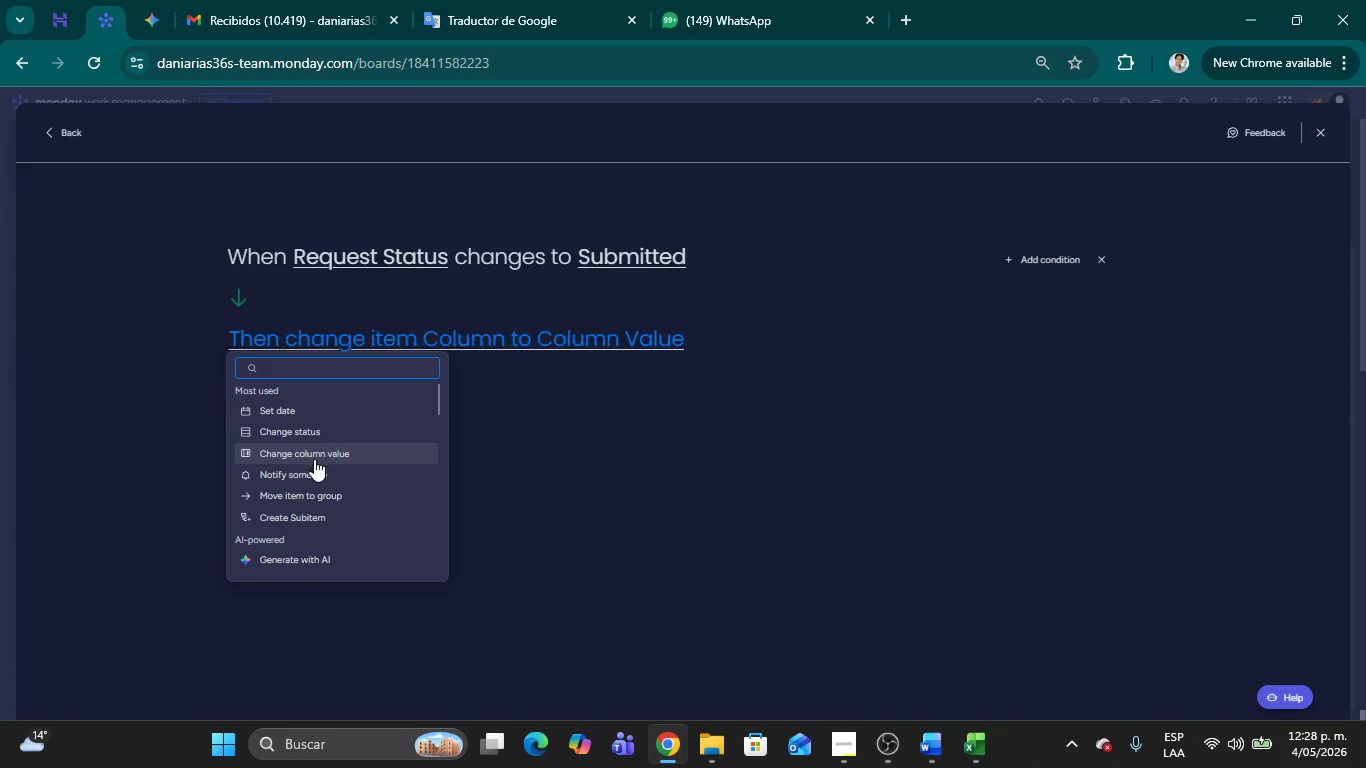 
left_click([323, 474])
 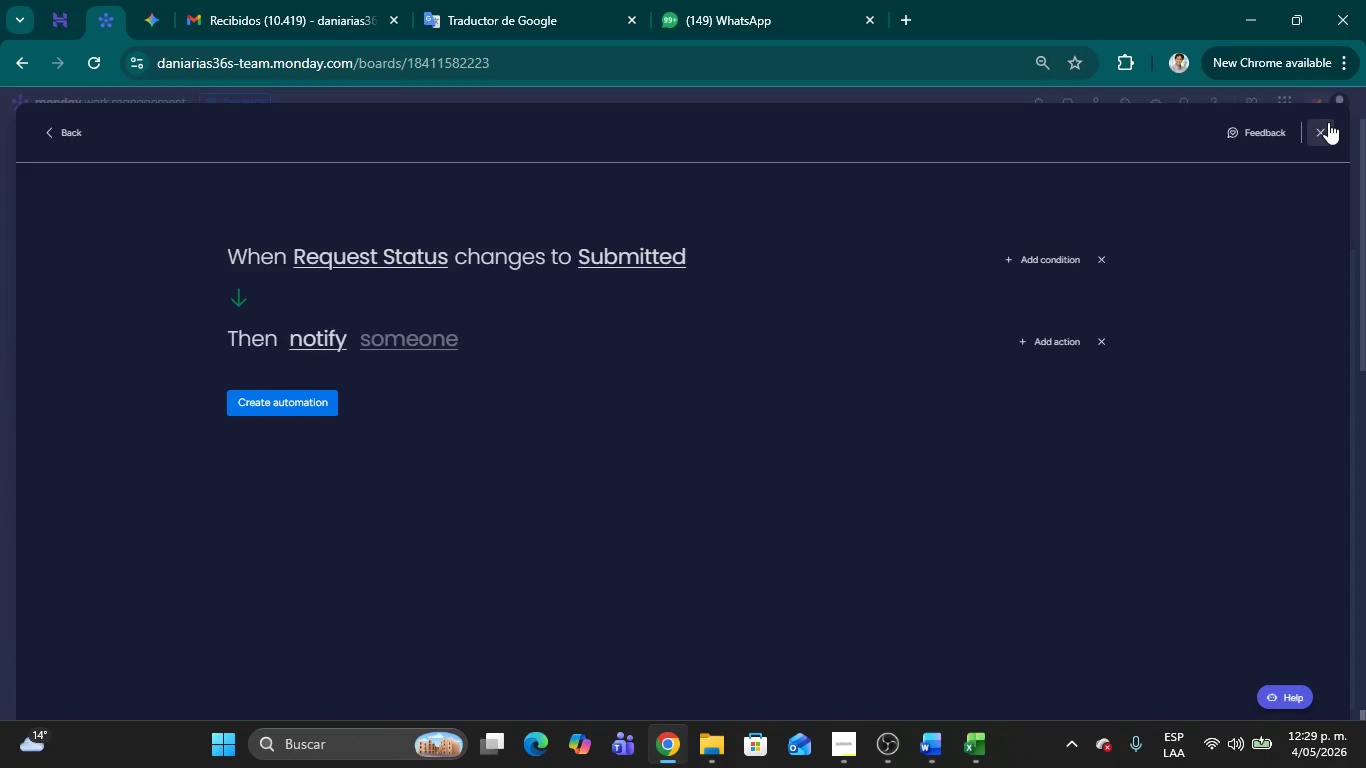 
wait(71.31)
 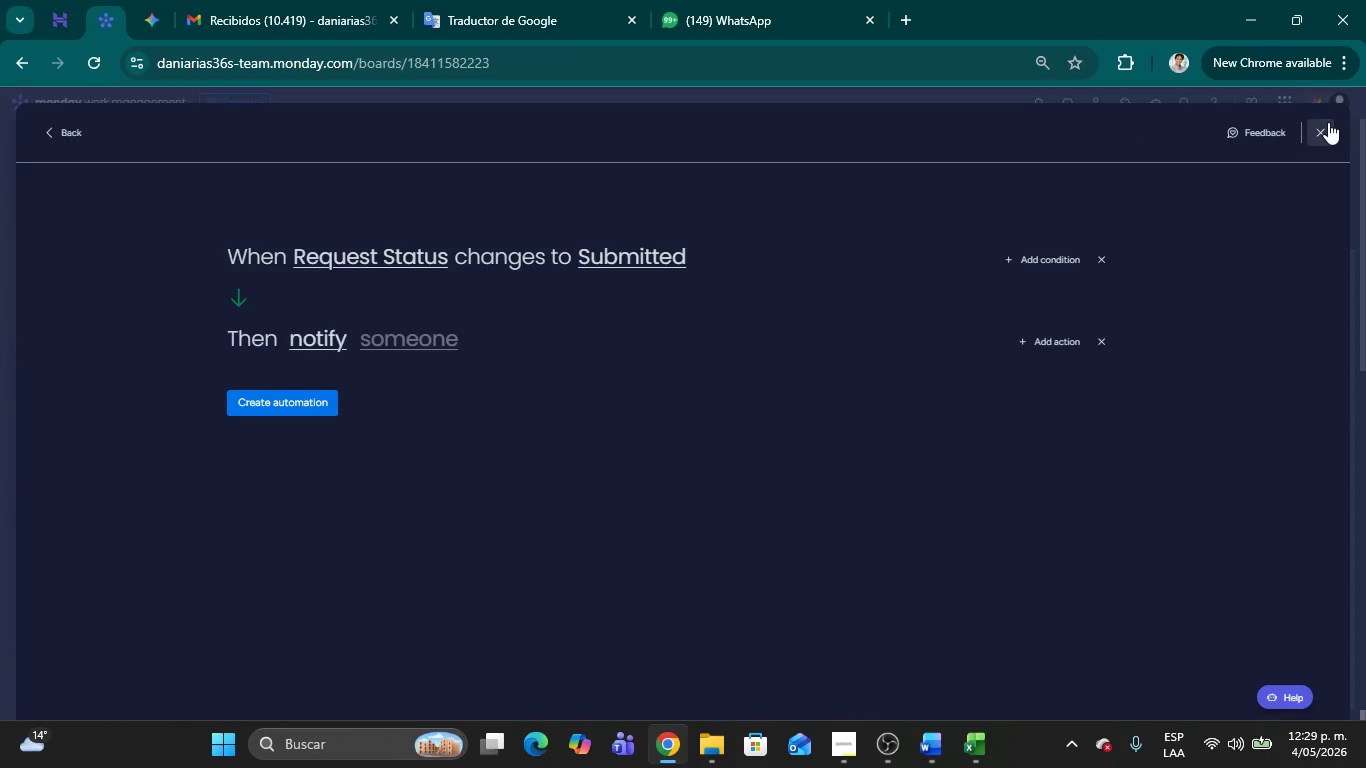 
left_click([1321, 135])
 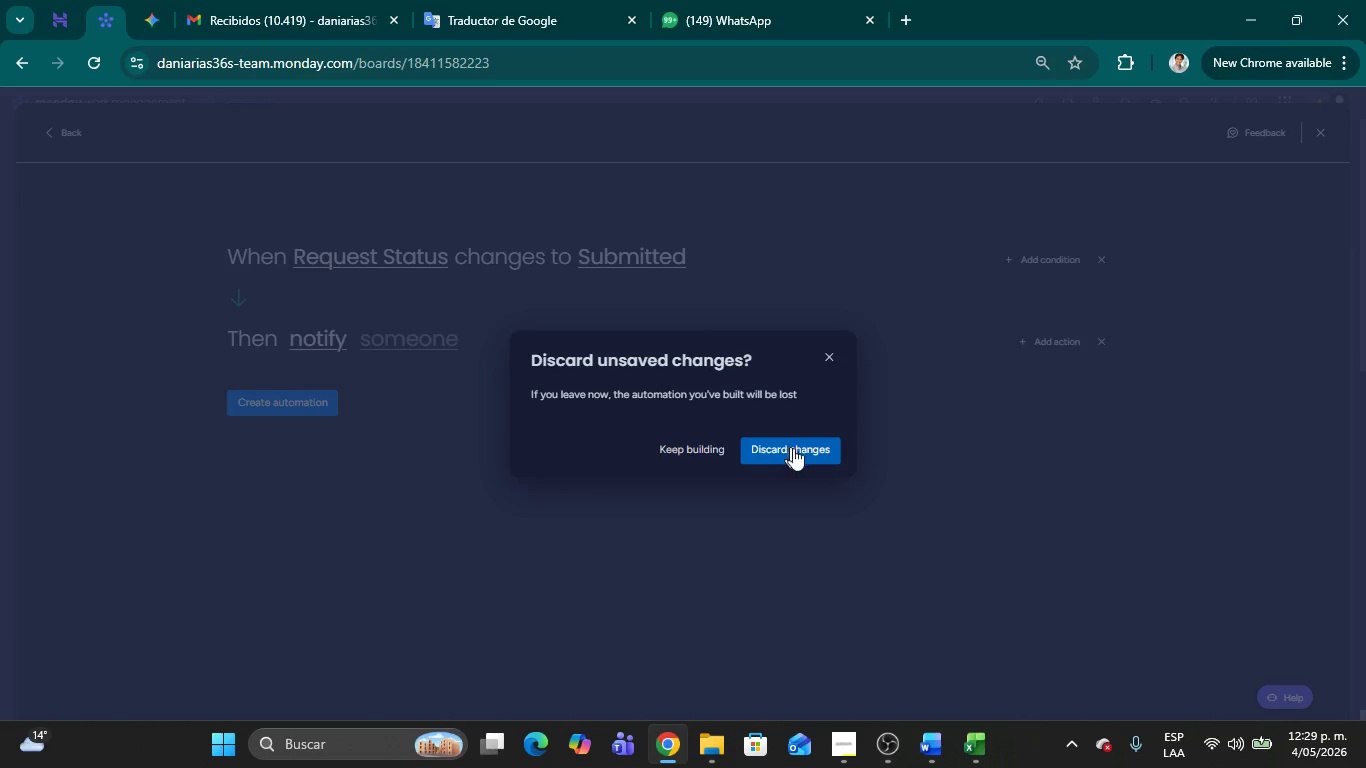 
left_click([801, 454])
 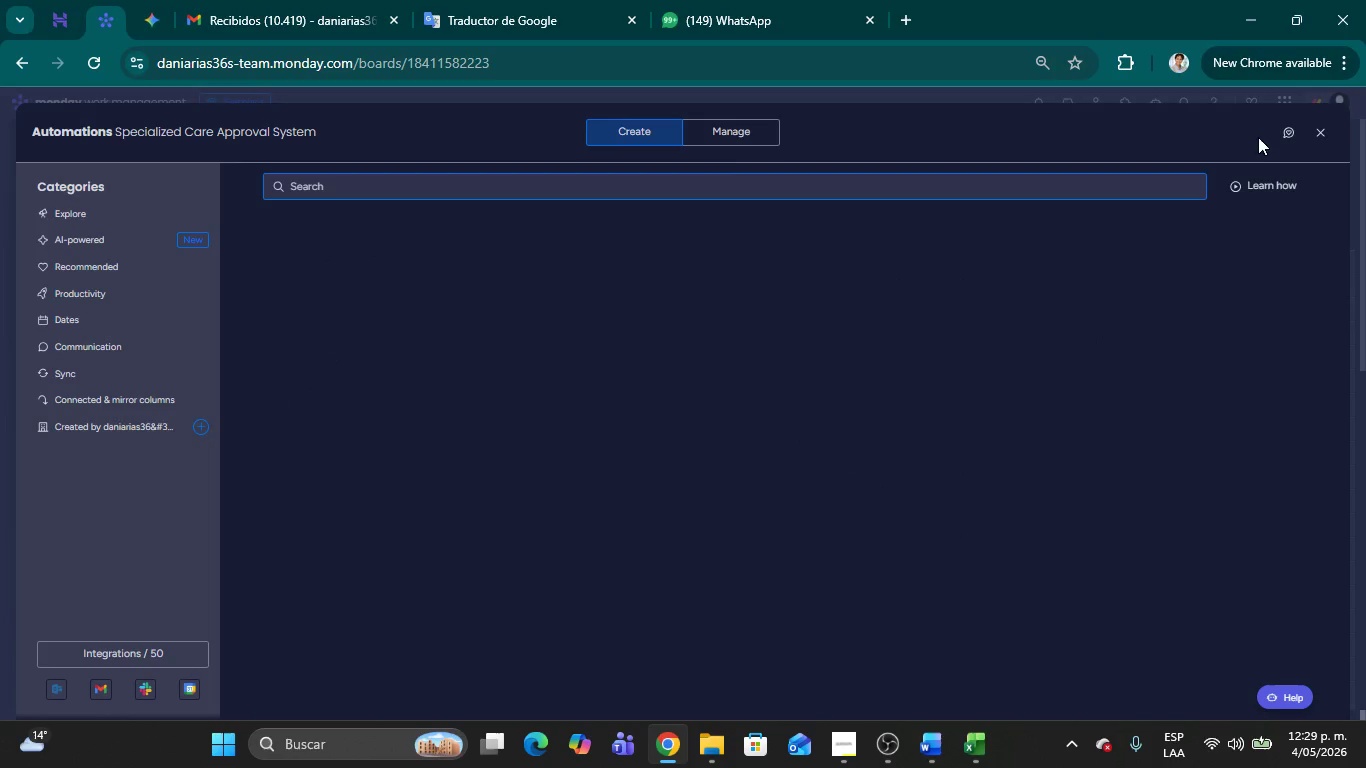 
left_click([1317, 137])
 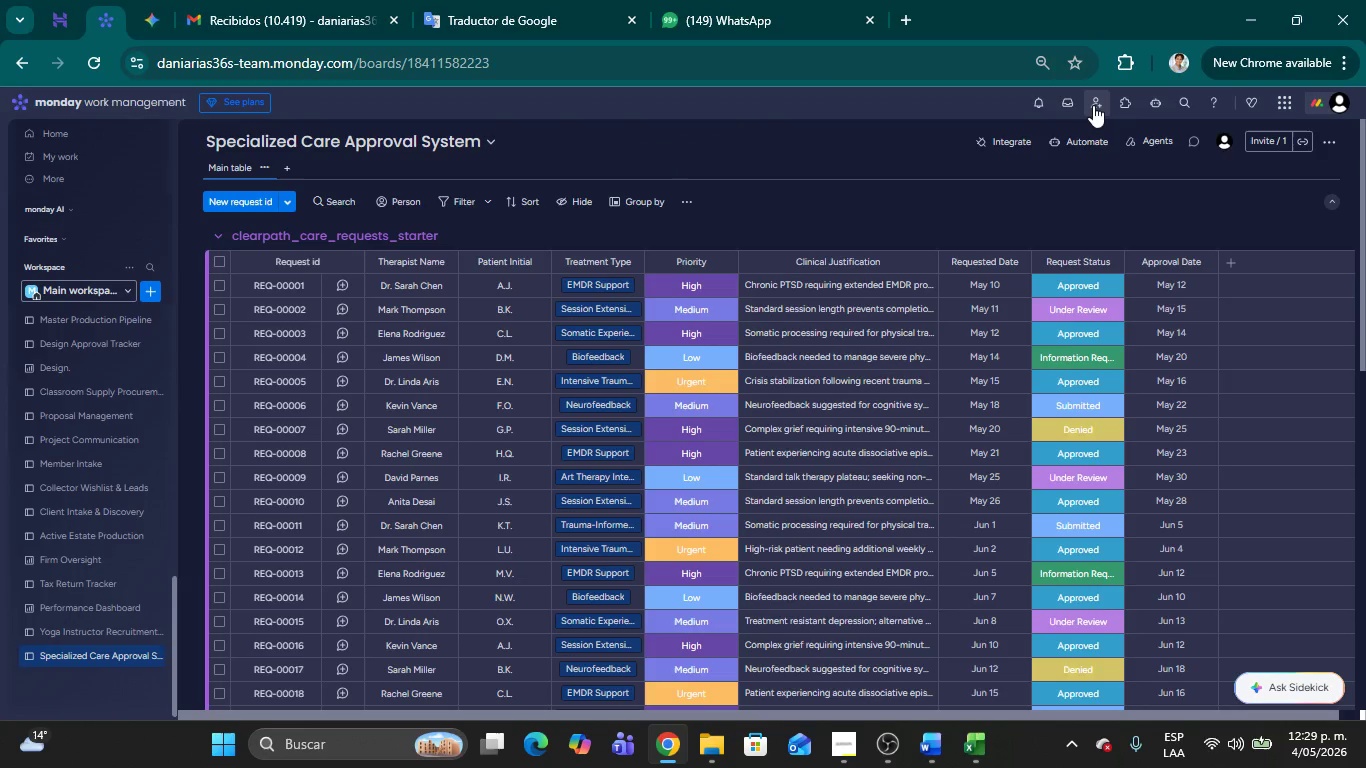 
left_click([1093, 105])
 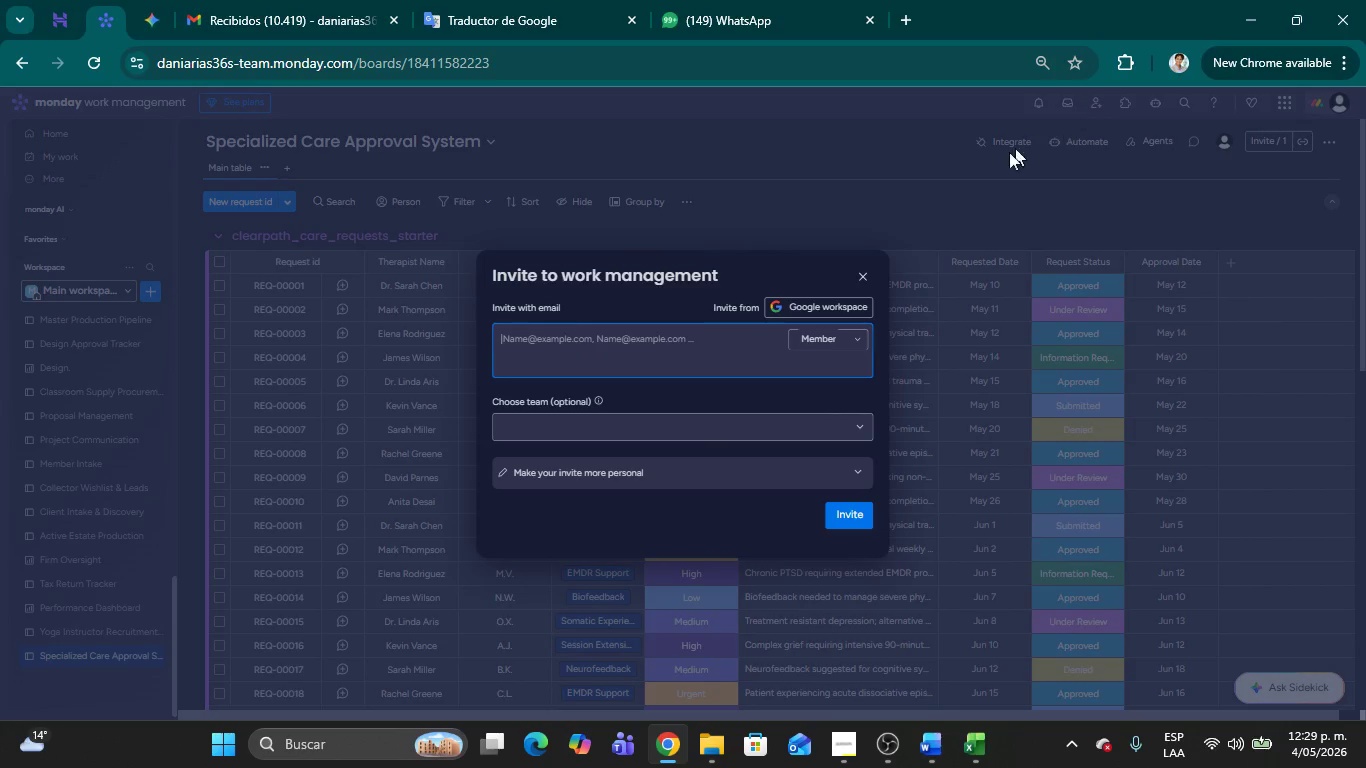 
left_click([860, 335])
 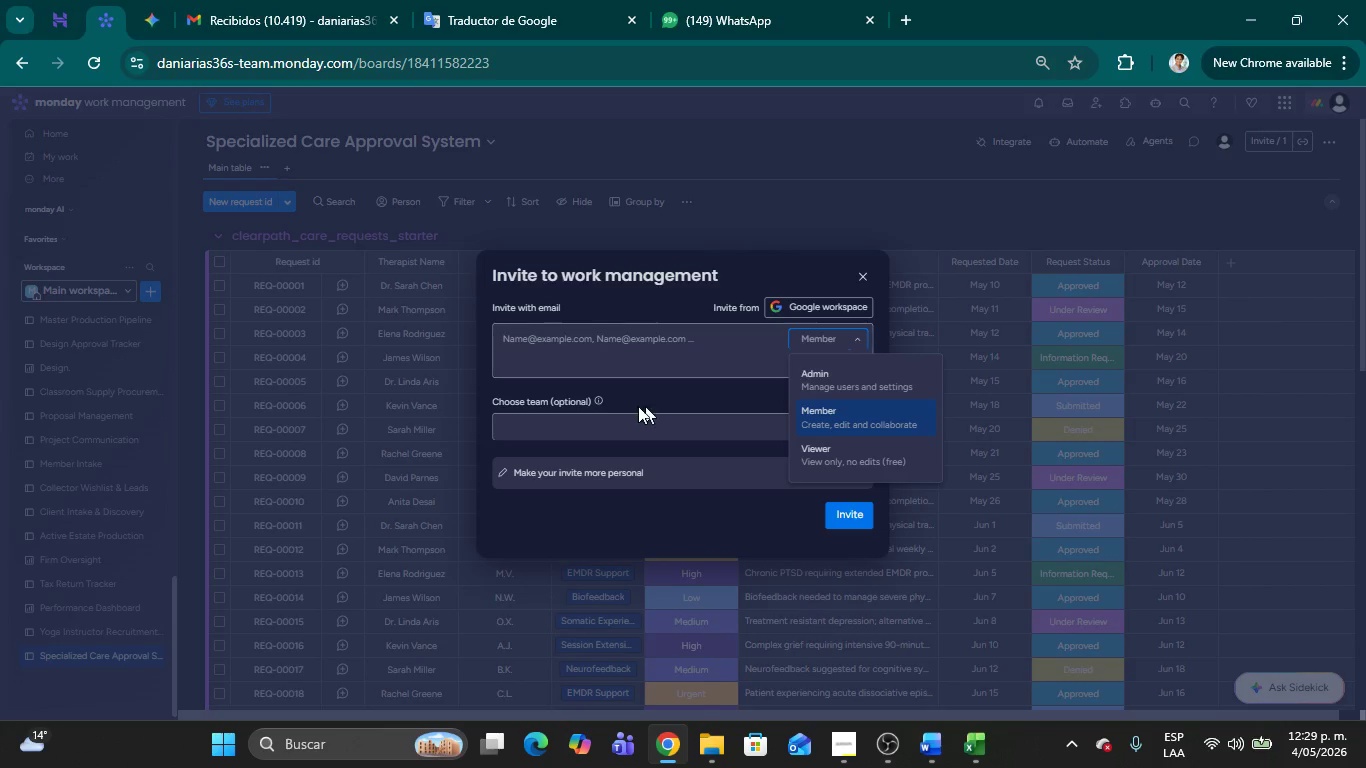 
left_click([826, 412])
 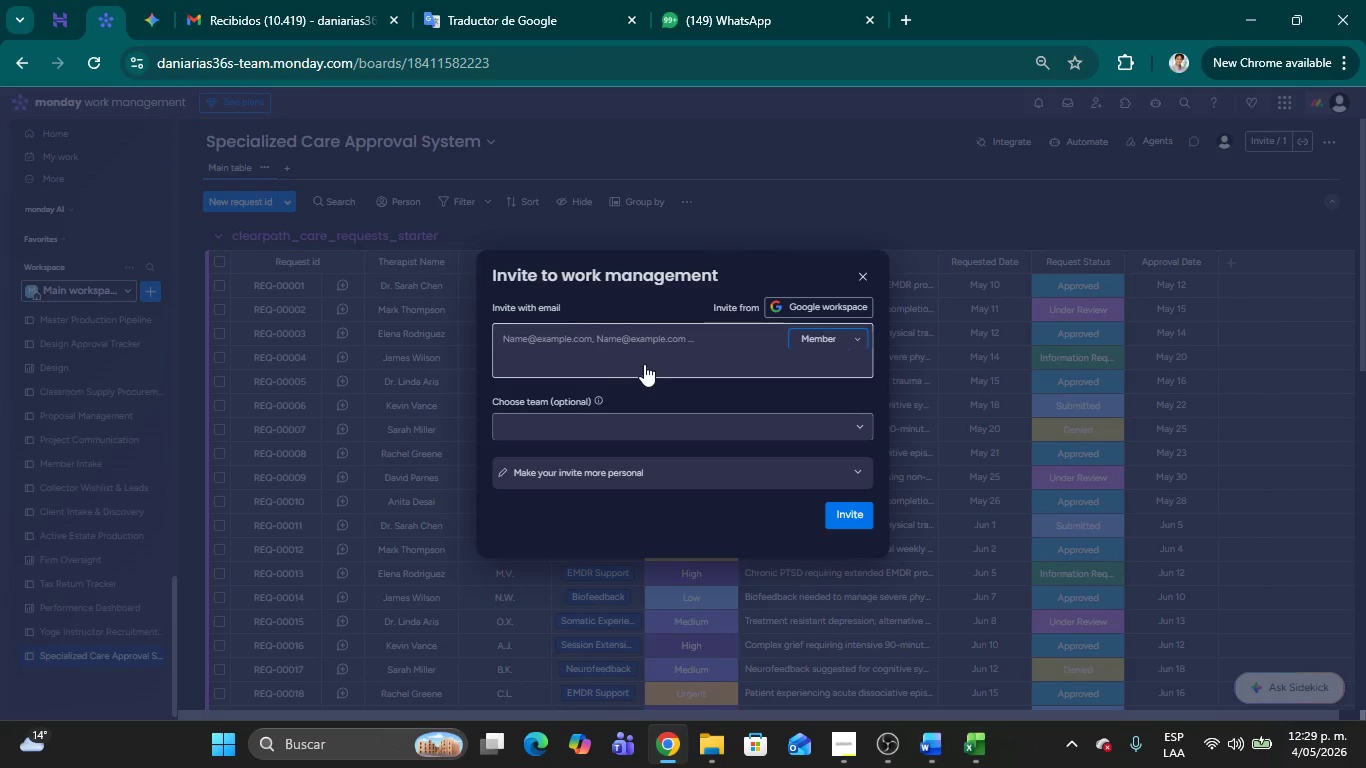 
left_click([611, 423])
 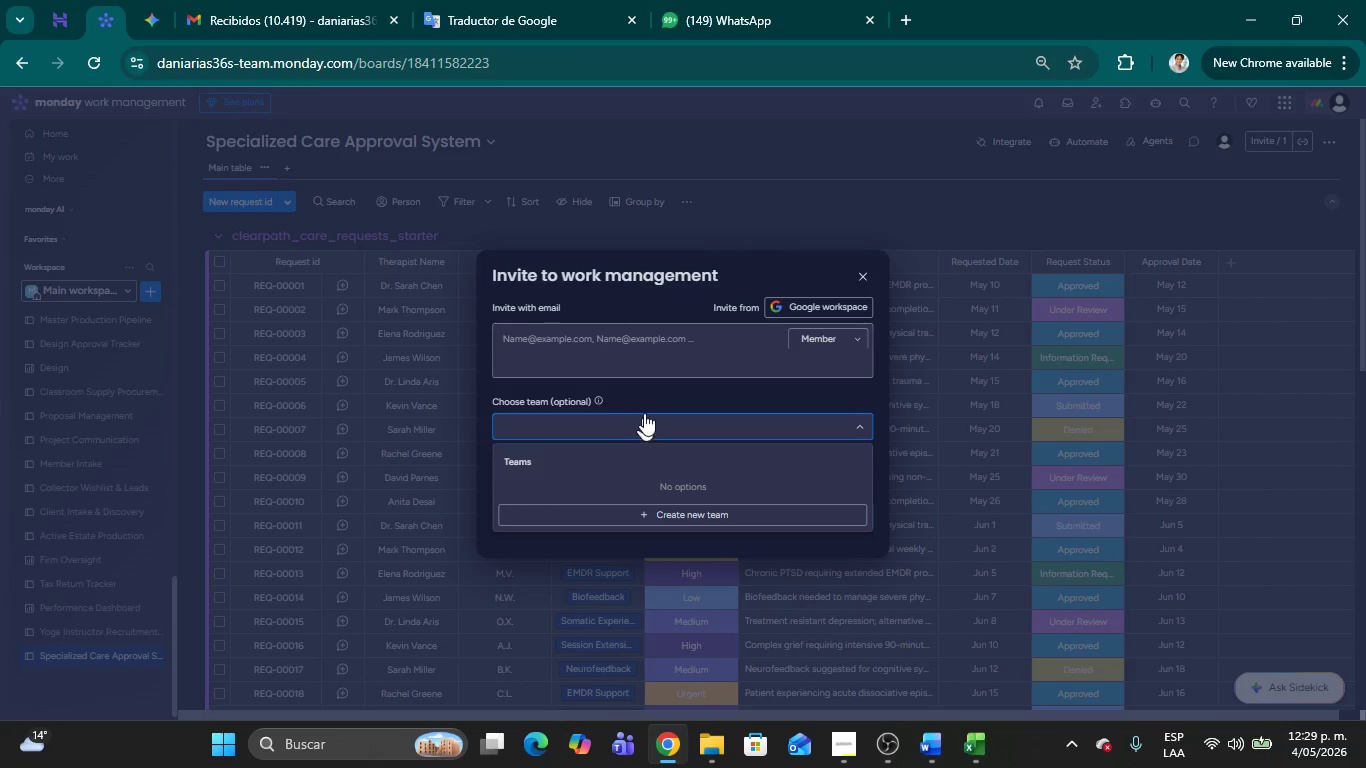 
left_click([651, 394])
 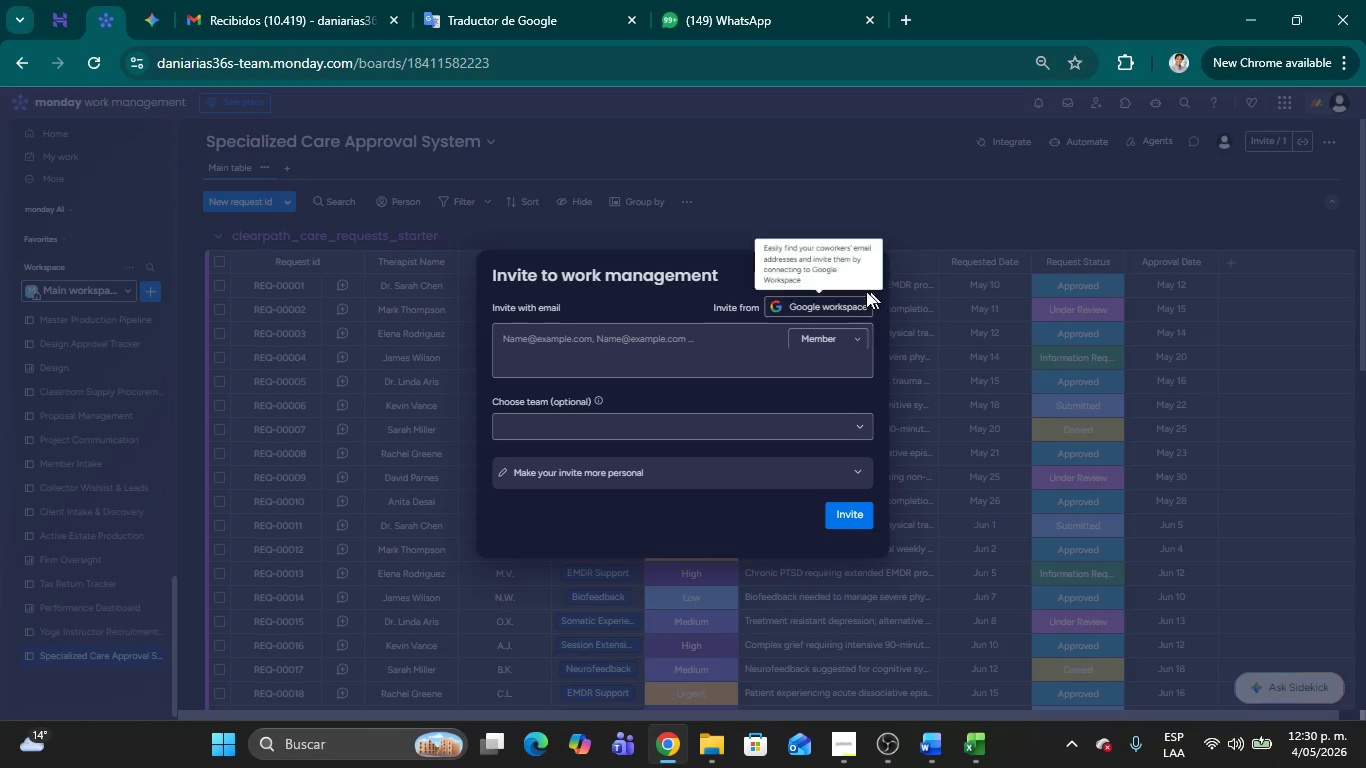 
left_click([648, 352])
 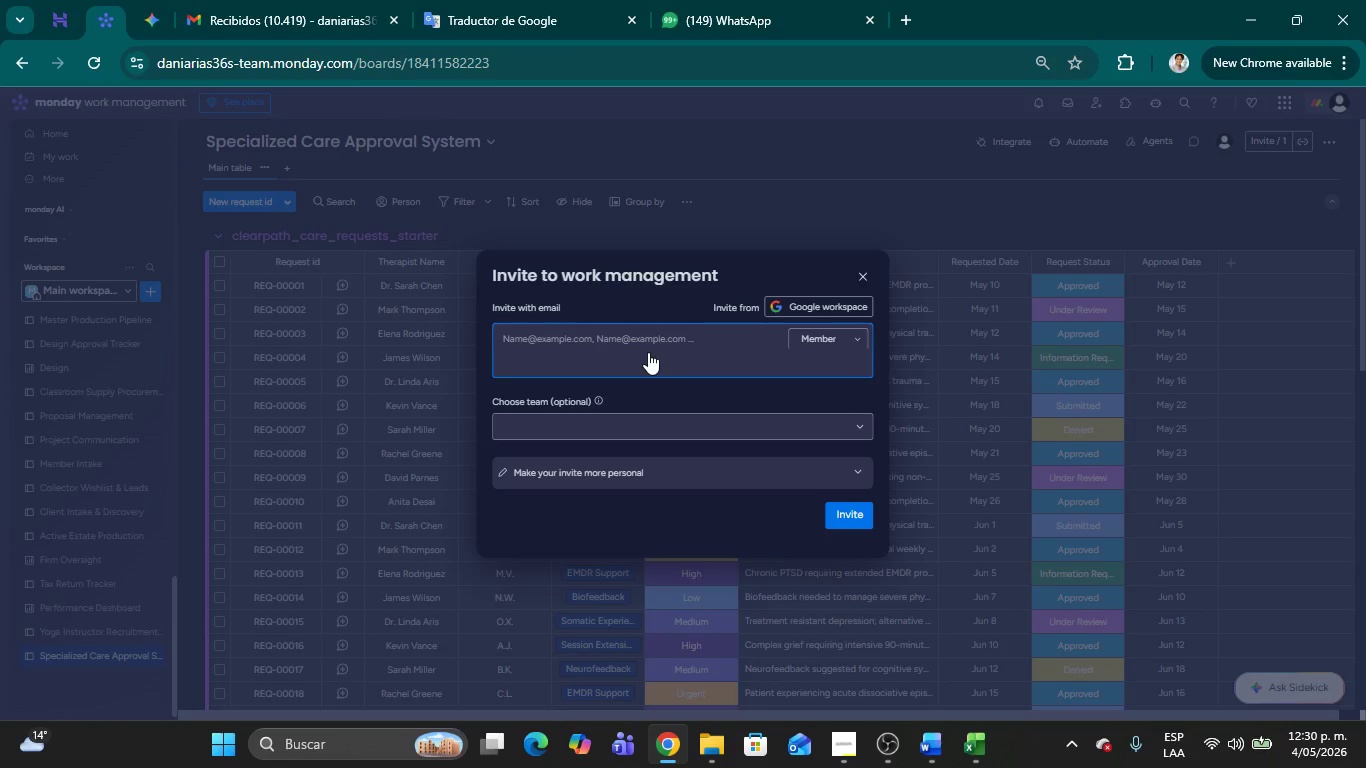 
type(Clinical Directo )
key(Backspace)
key(Backspace)
key(Backspace)
key(Backspace)
type(Dic)
key(Backspace)
key(Backspace)
key(Backspace)
key(Backspace)
type(Clinical_Director)
 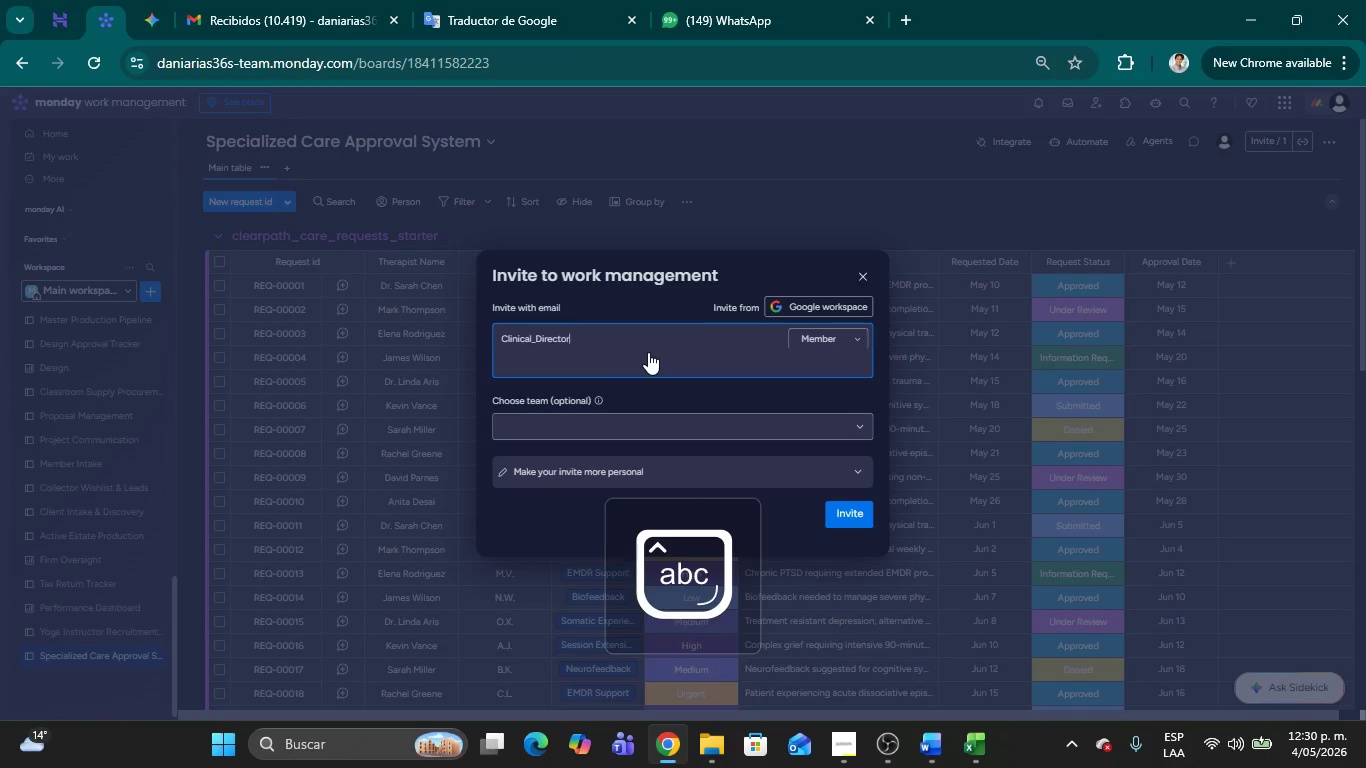 
key(Alt+Control+Q)
 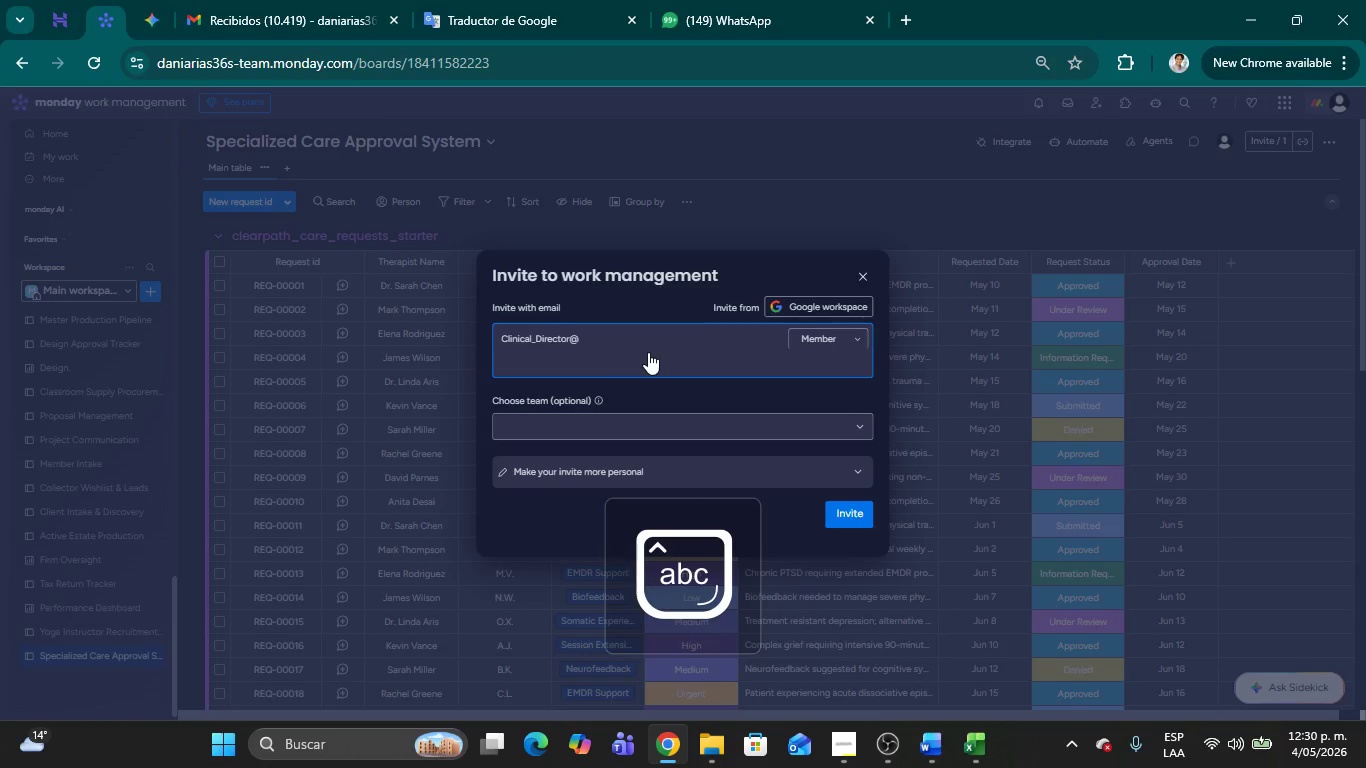 
type(test.com)
 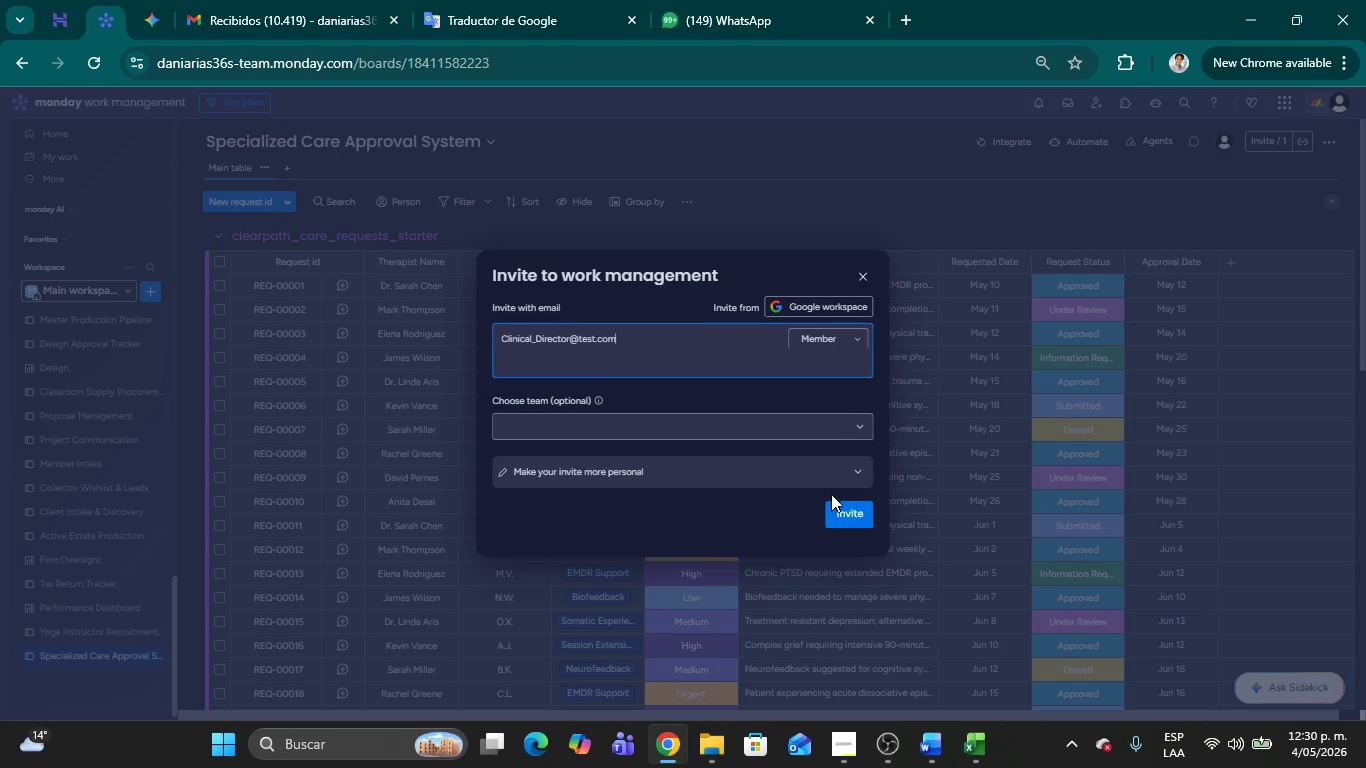 
left_click([860, 513])
 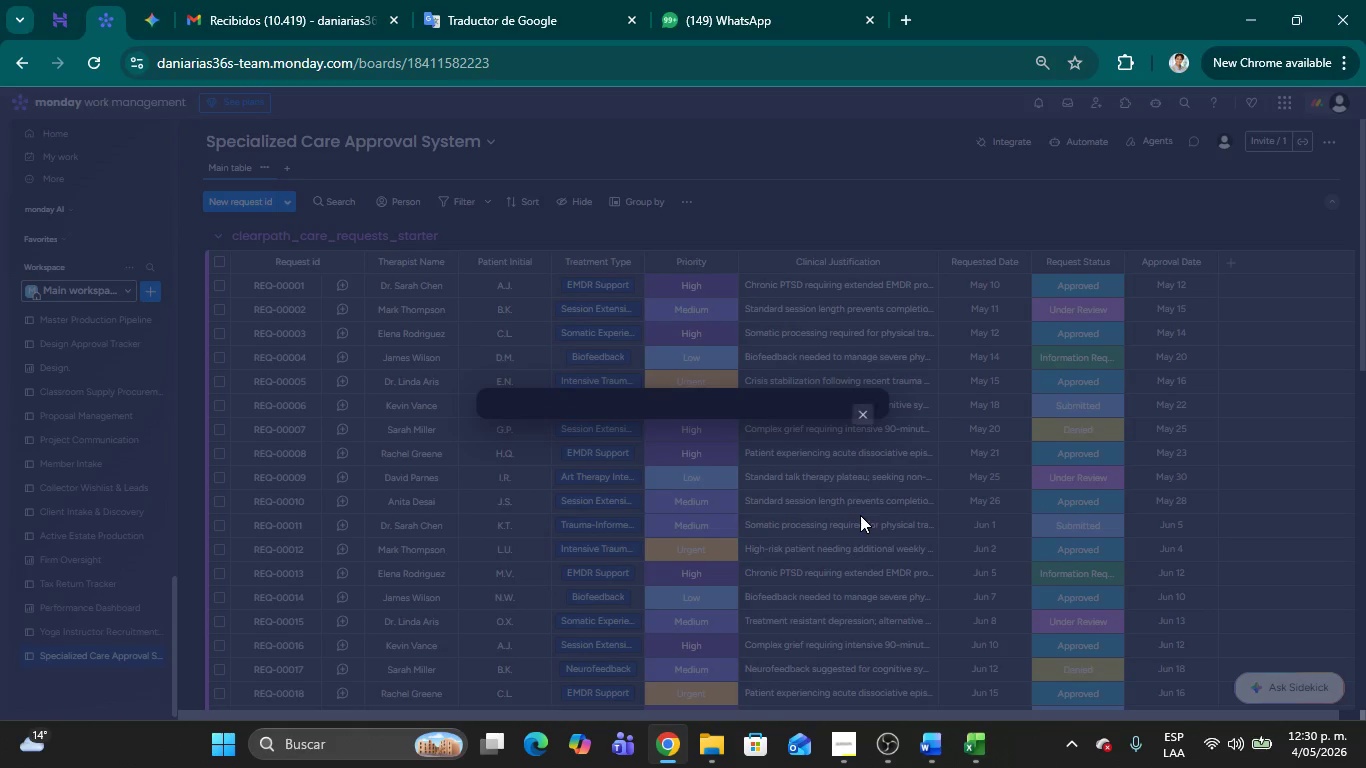 
wait(8.14)
 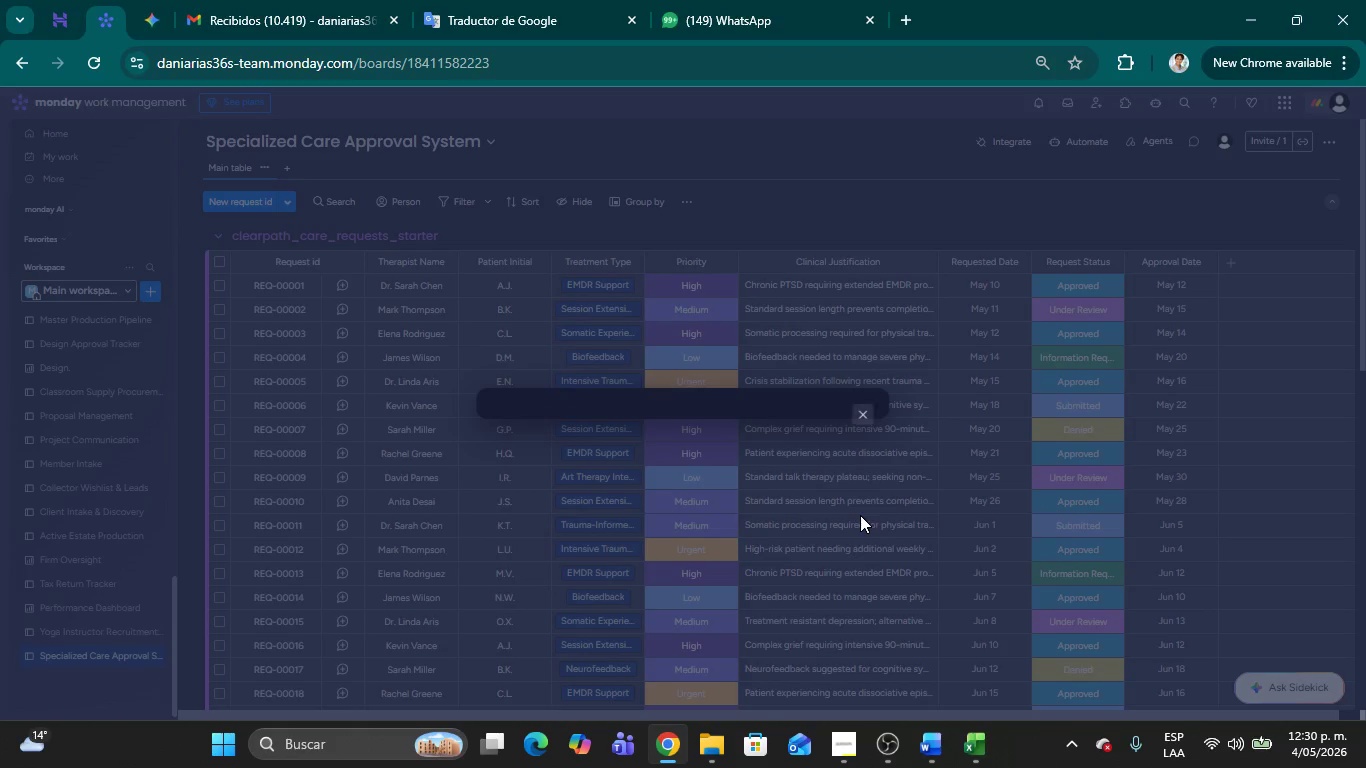 
left_click([861, 281])
 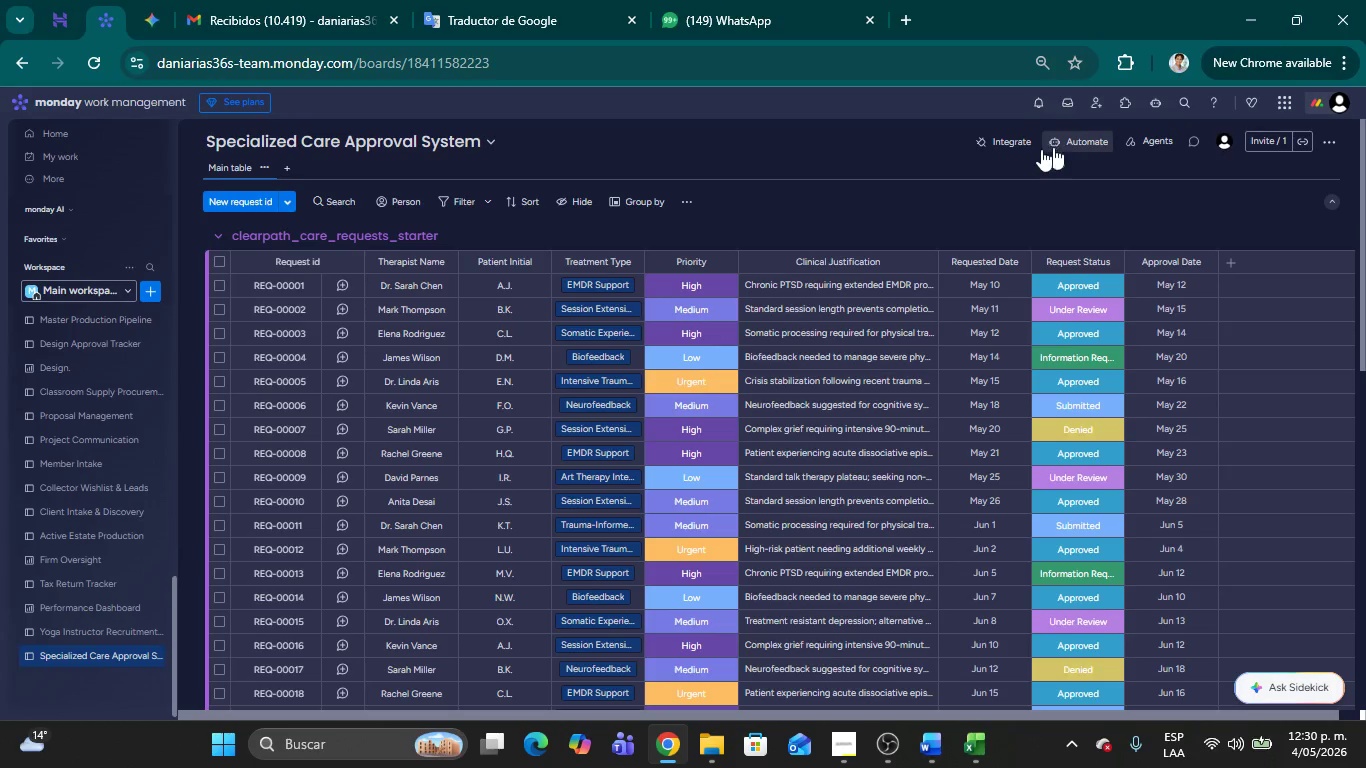 
left_click([1099, 139])
 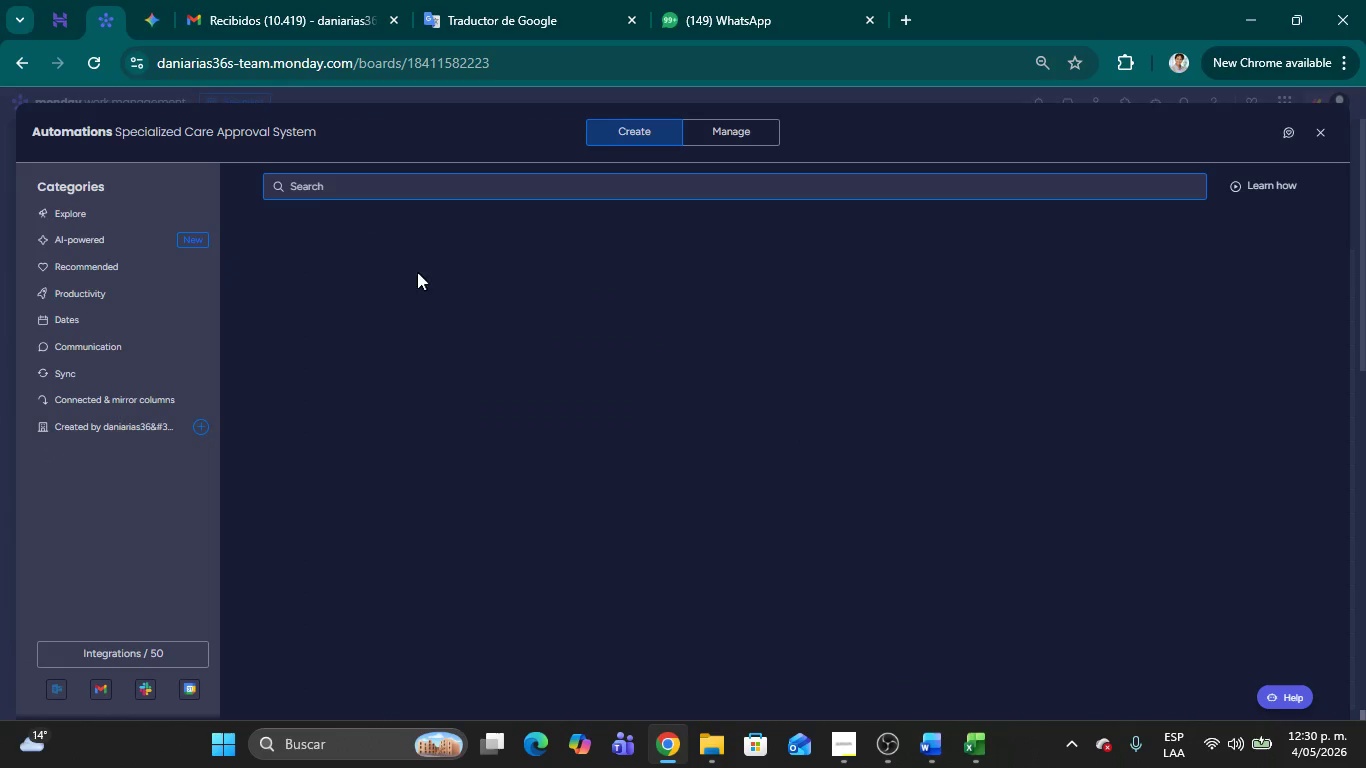 
left_click([347, 320])
 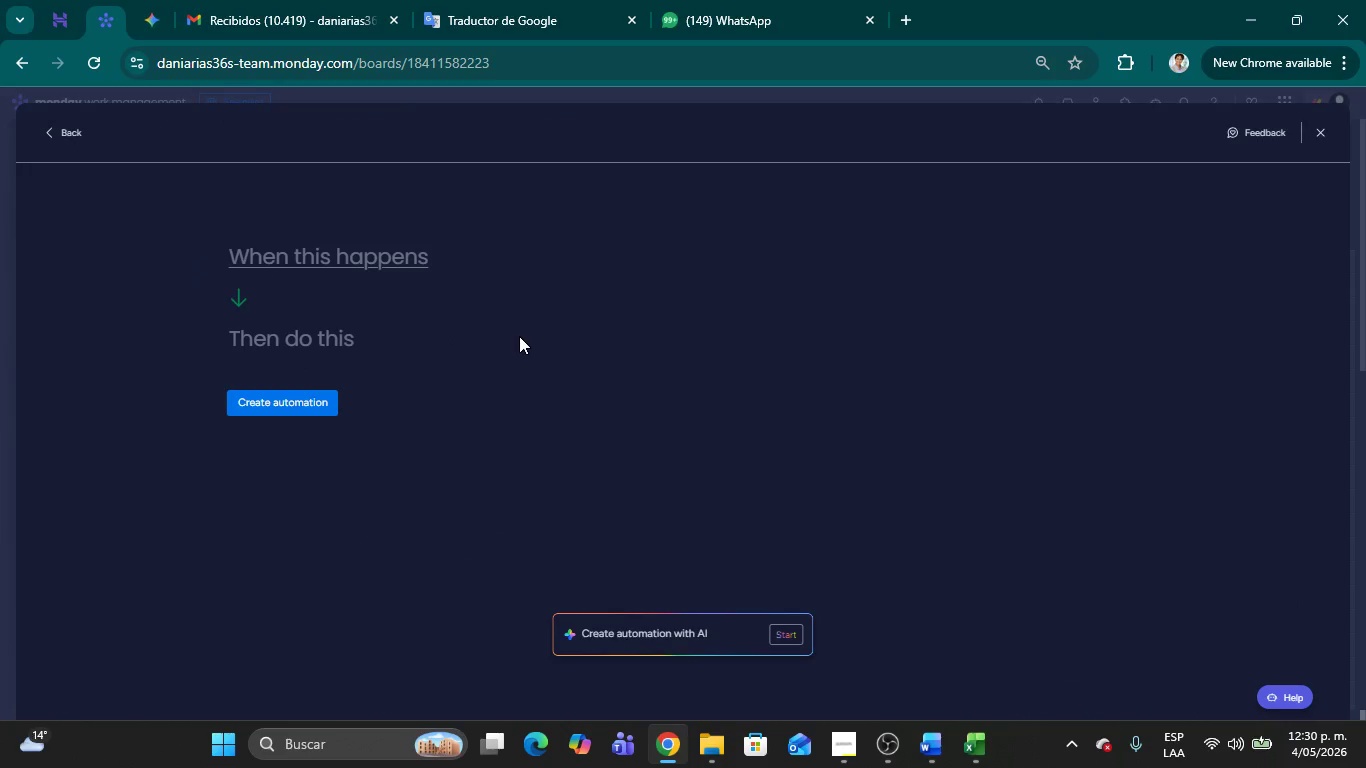 
left_click([383, 244])
 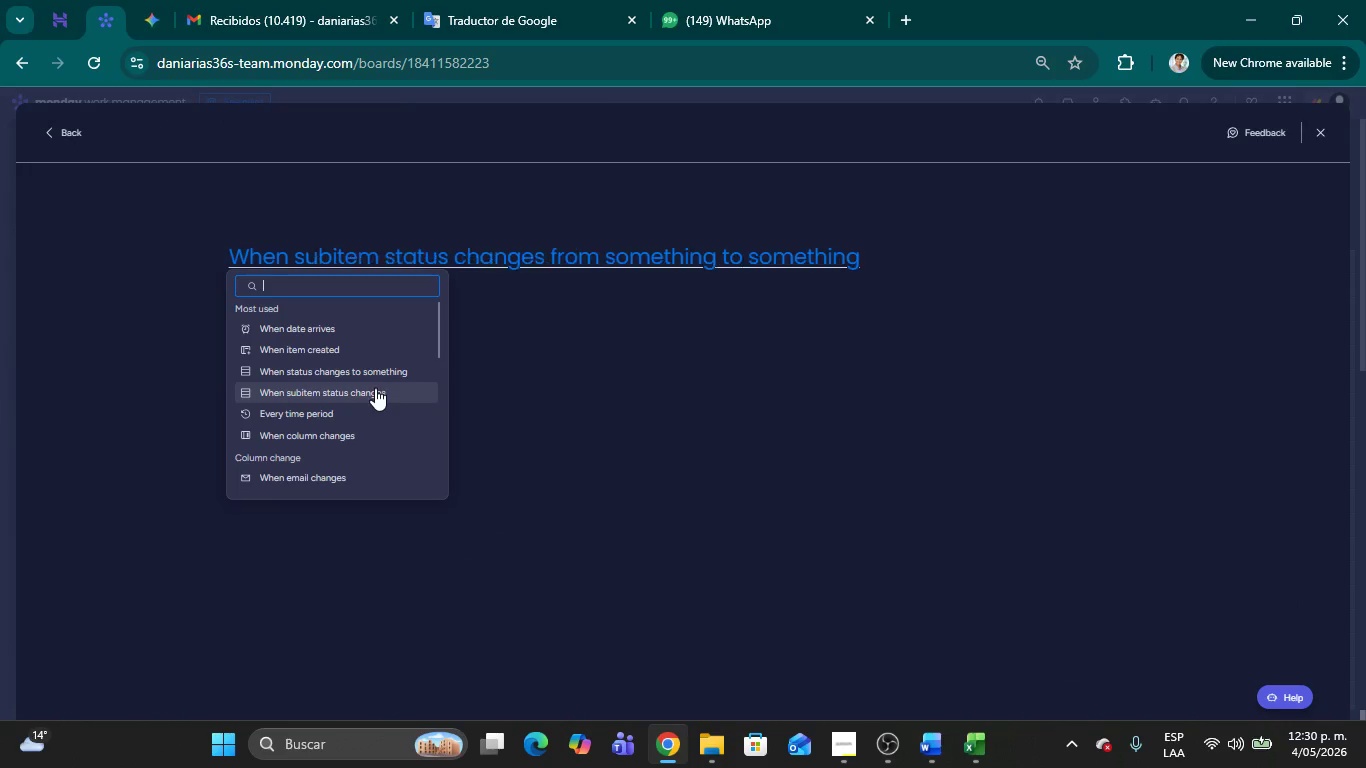 
left_click([360, 369])
 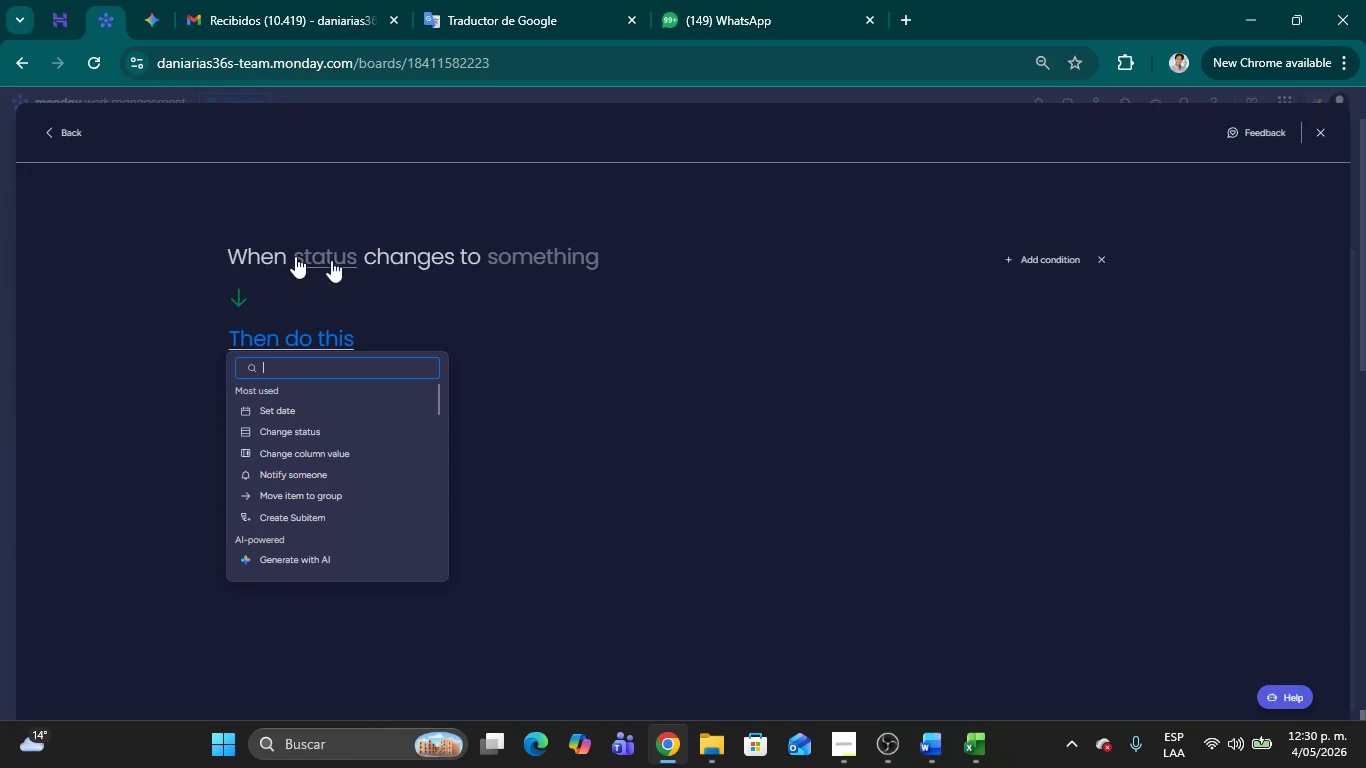 
left_click([295, 256])
 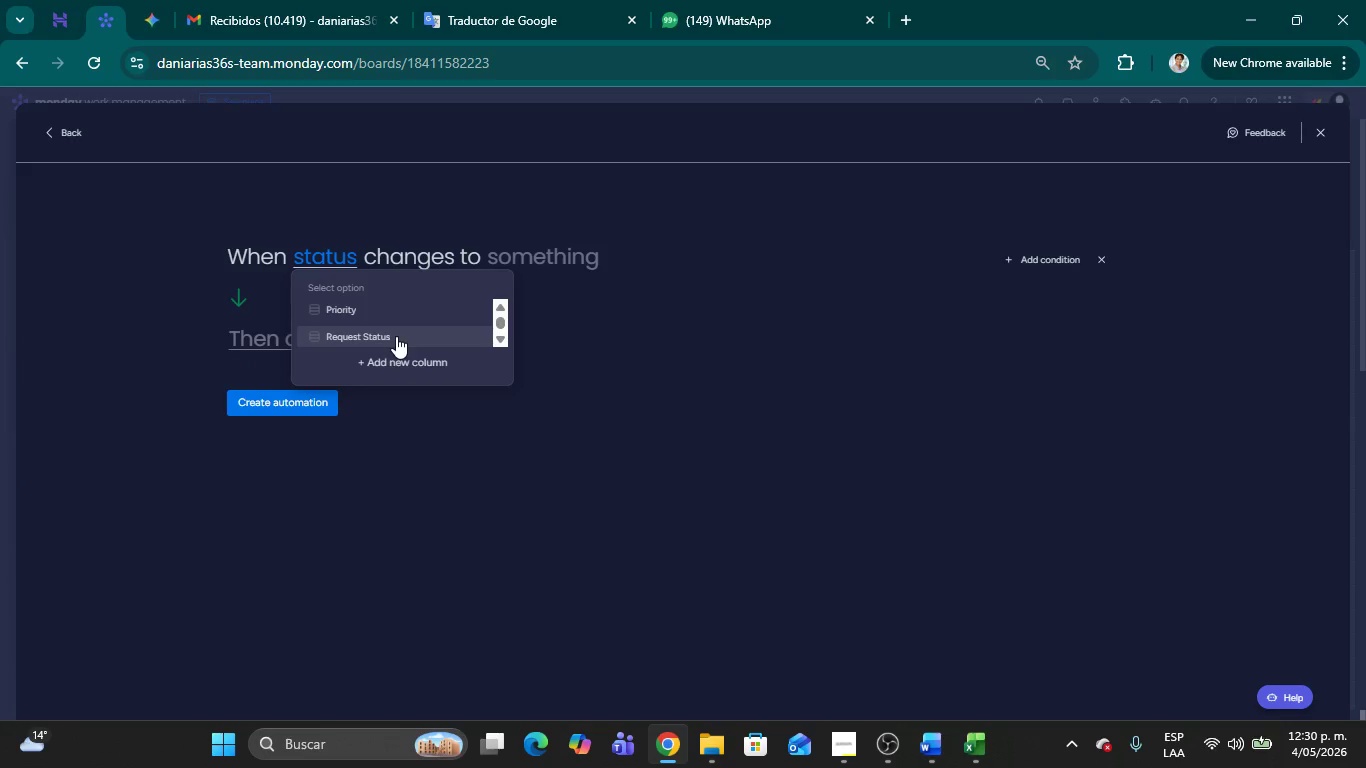 
left_click([396, 338])
 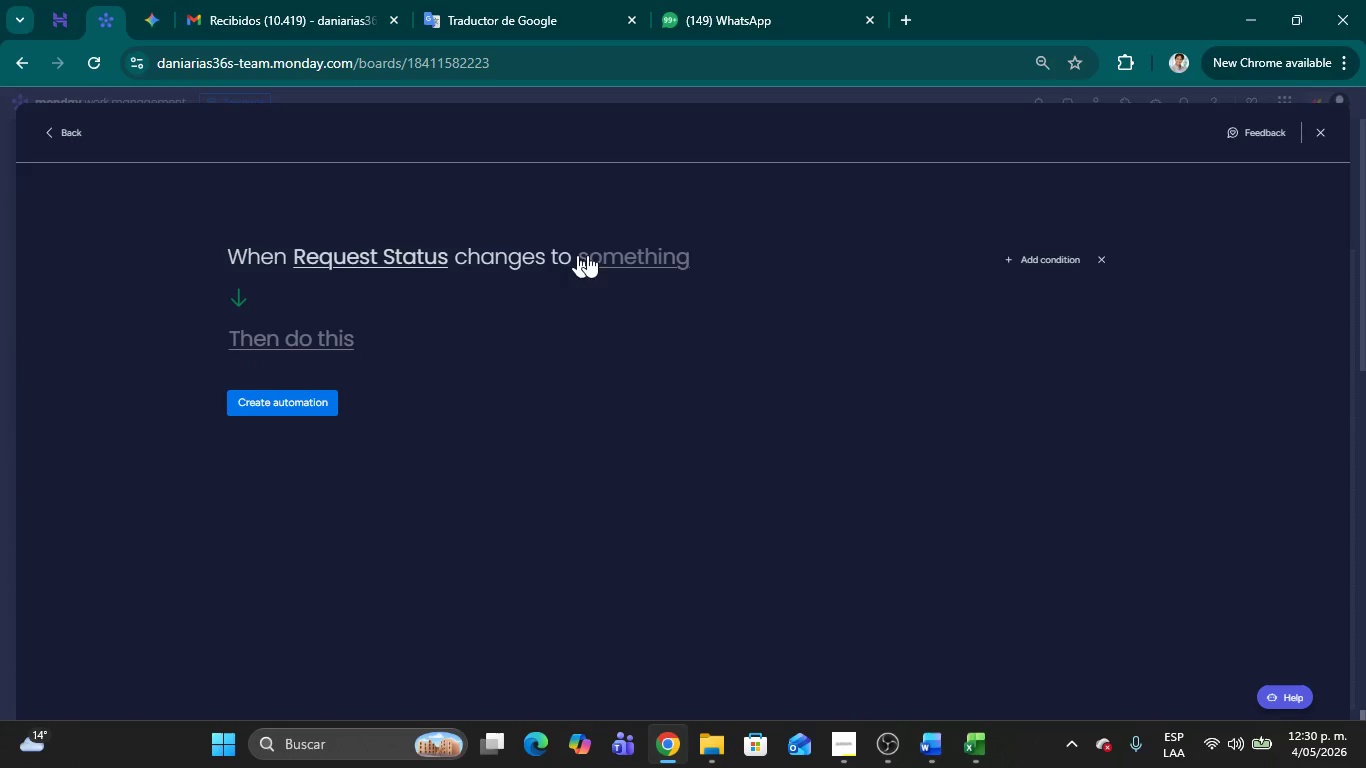 
left_click([606, 254])
 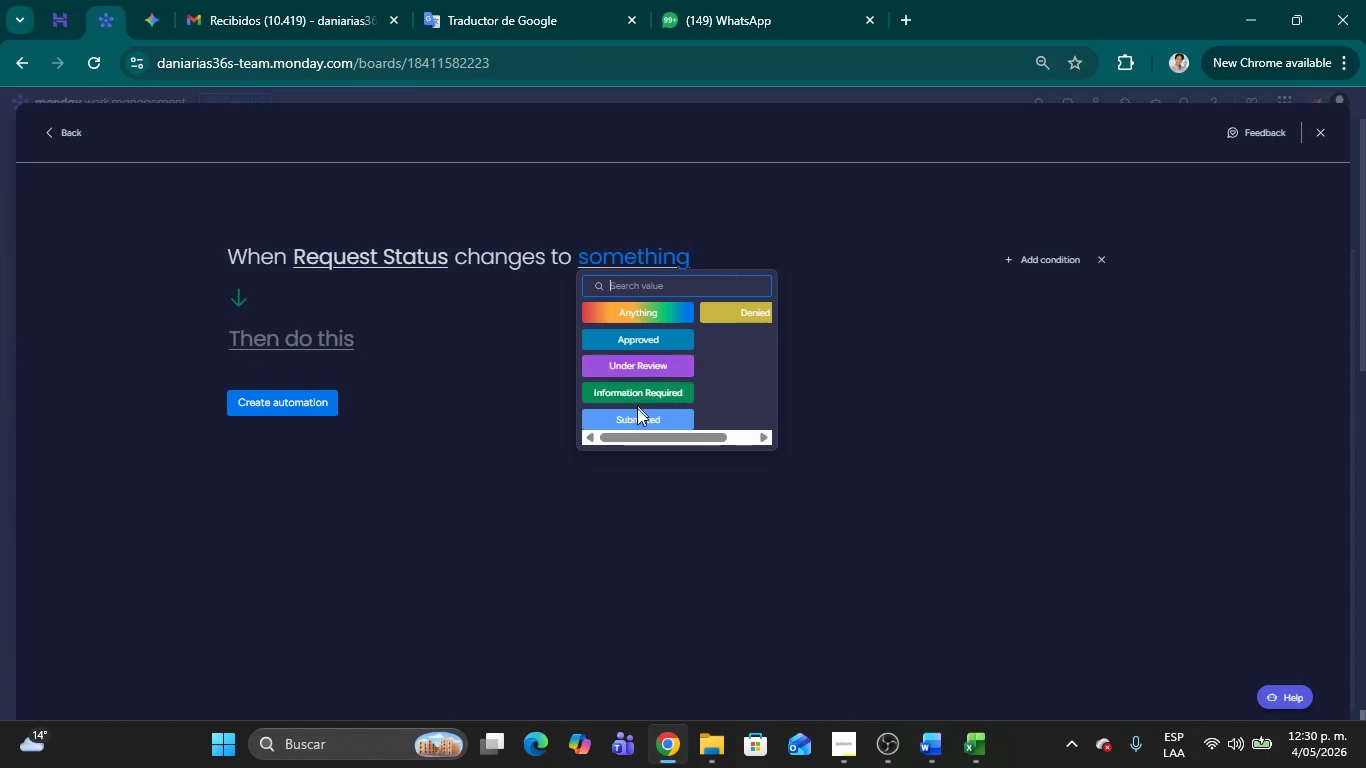 
left_click([639, 413])
 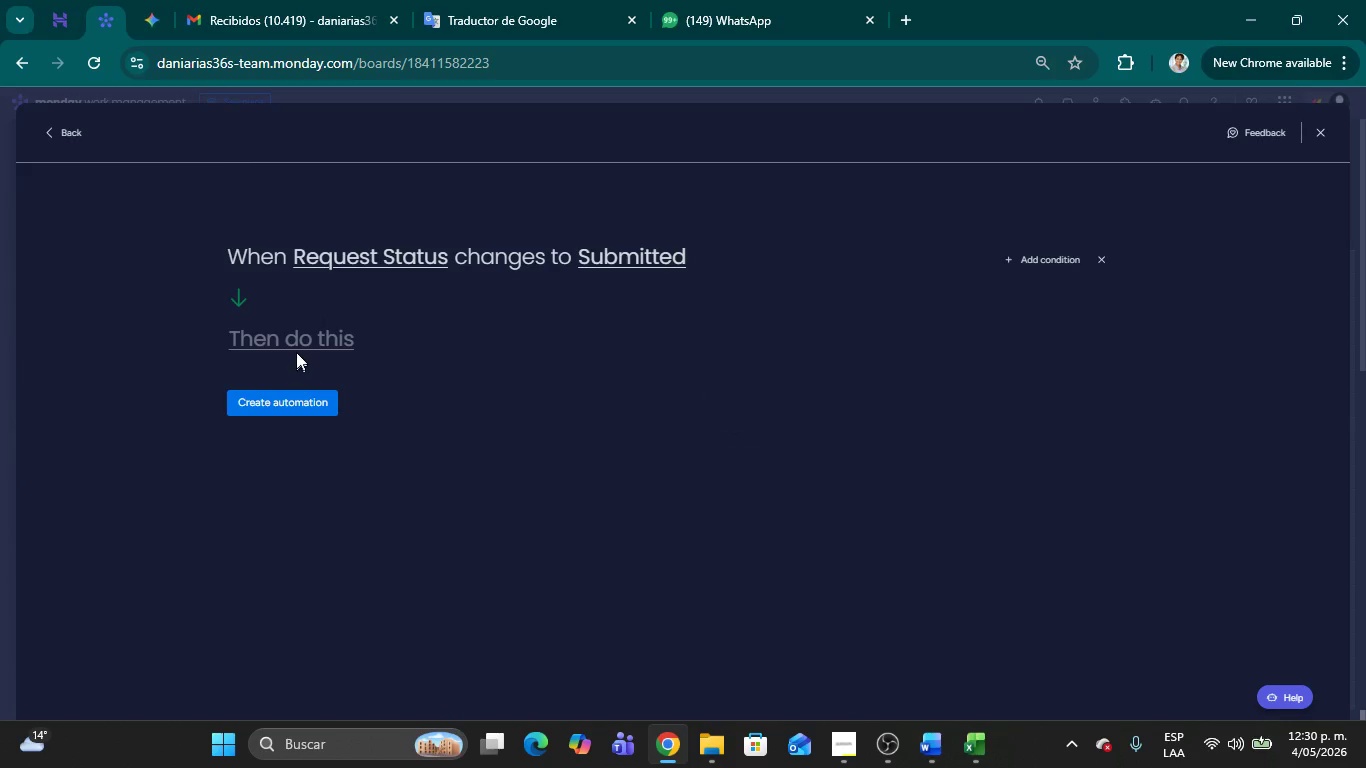 
left_click([294, 342])
 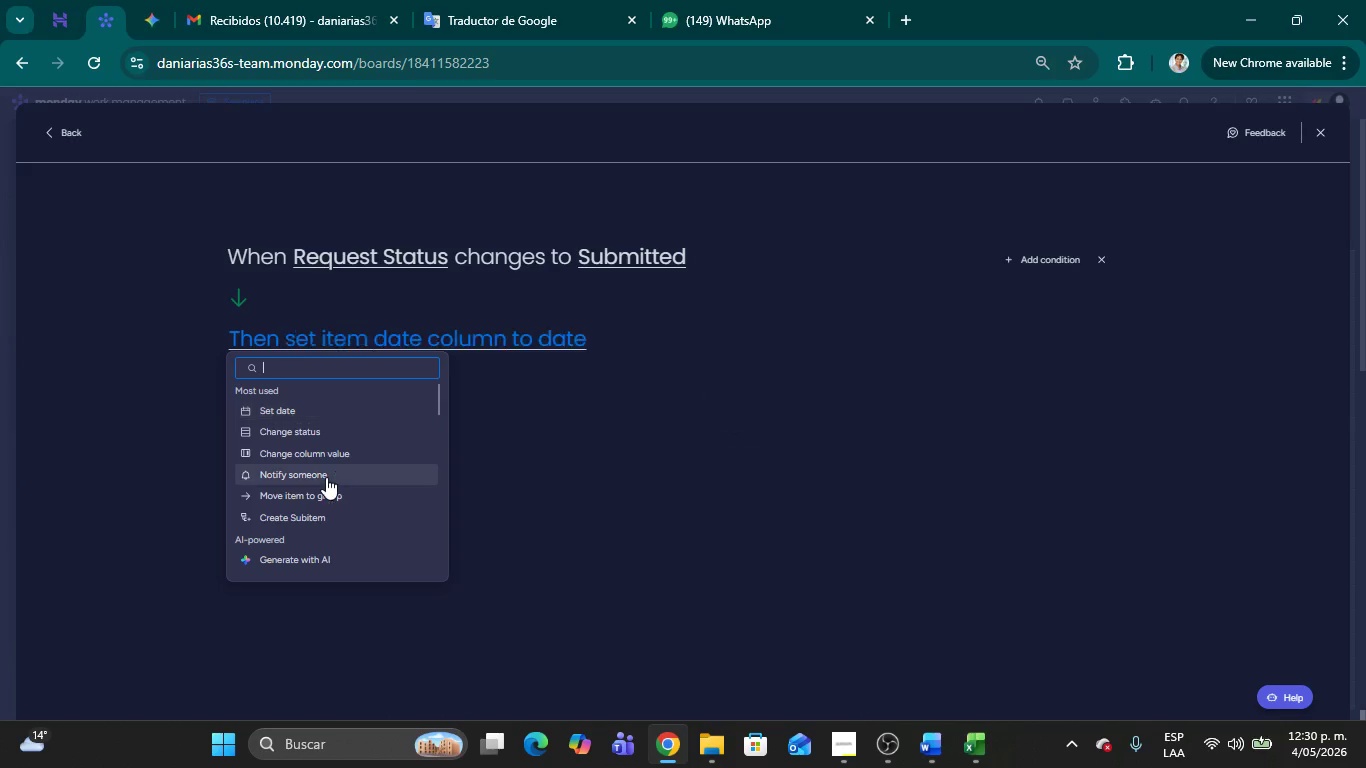 
left_click([325, 476])
 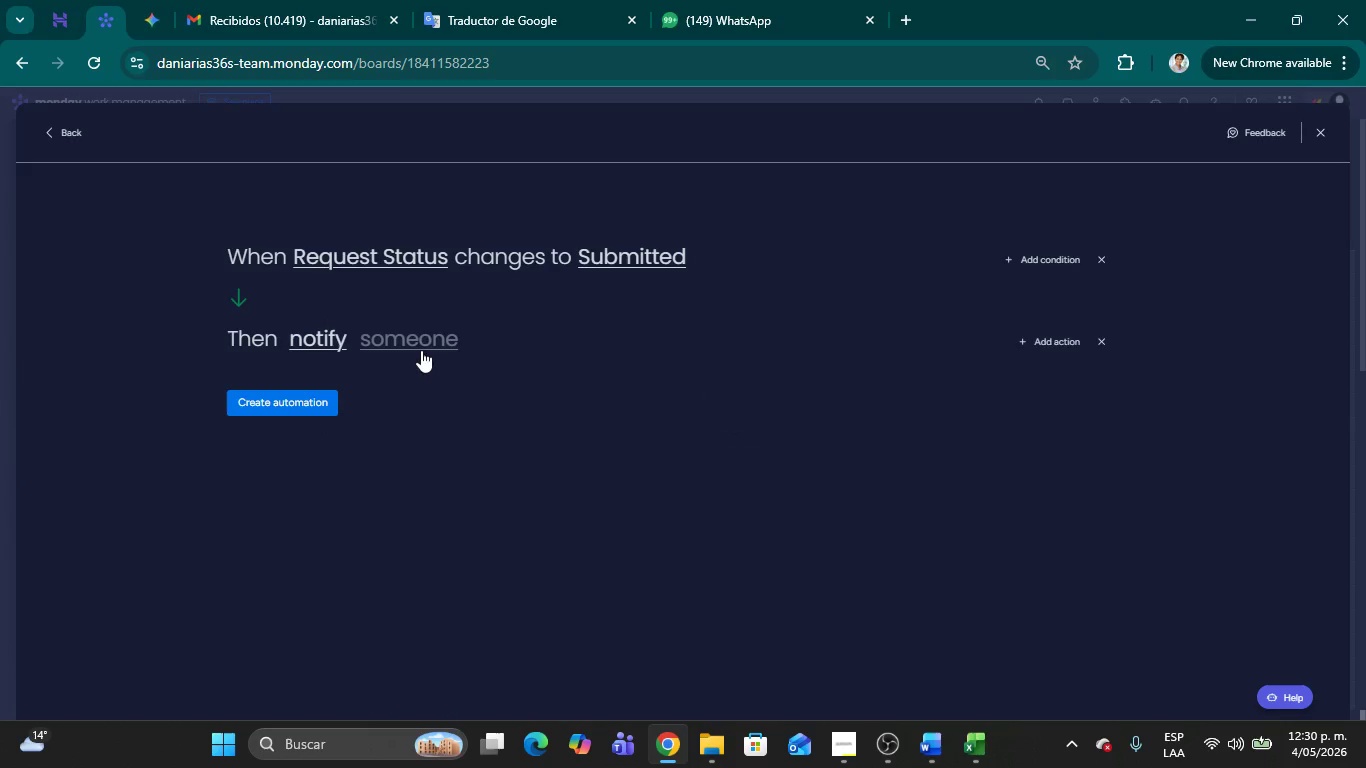 
left_click([415, 336])
 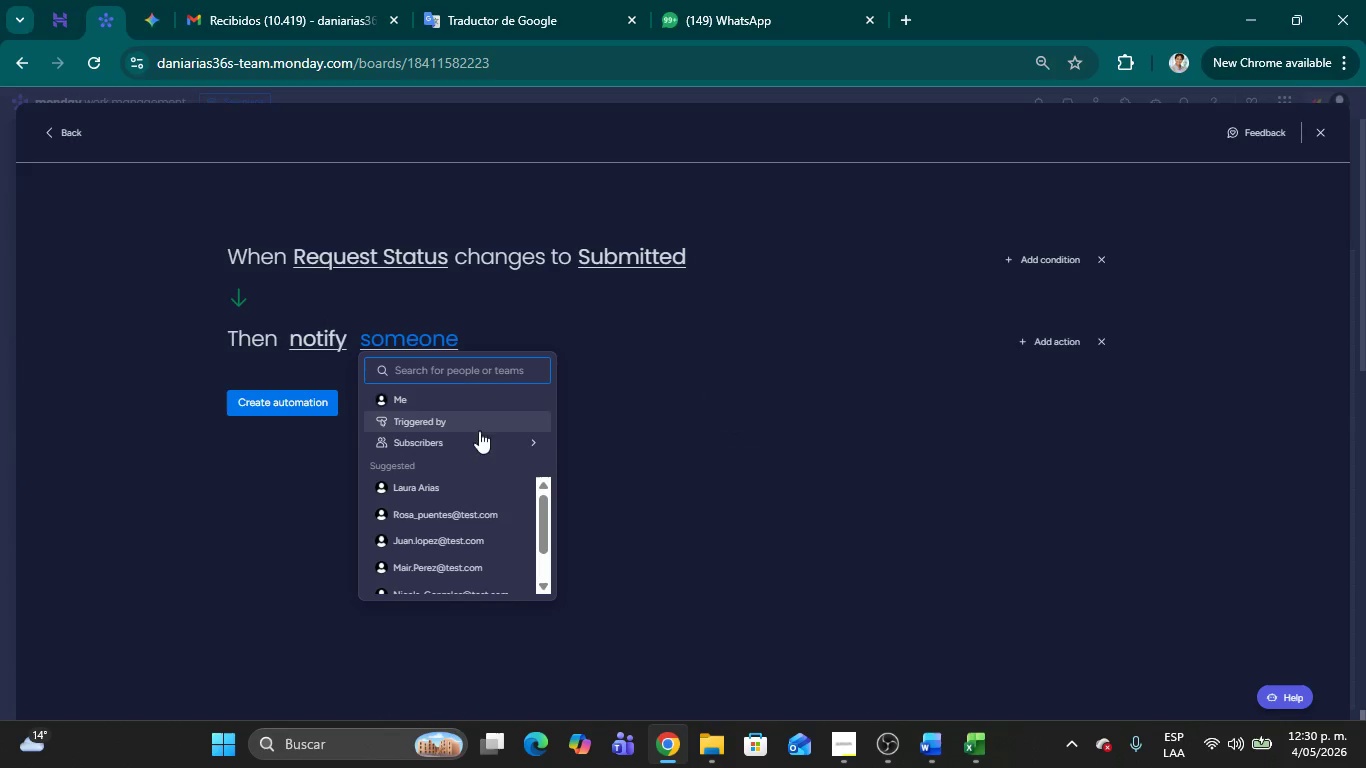 
scroll: coordinate [461, 506], scroll_direction: down, amount: 2.0
 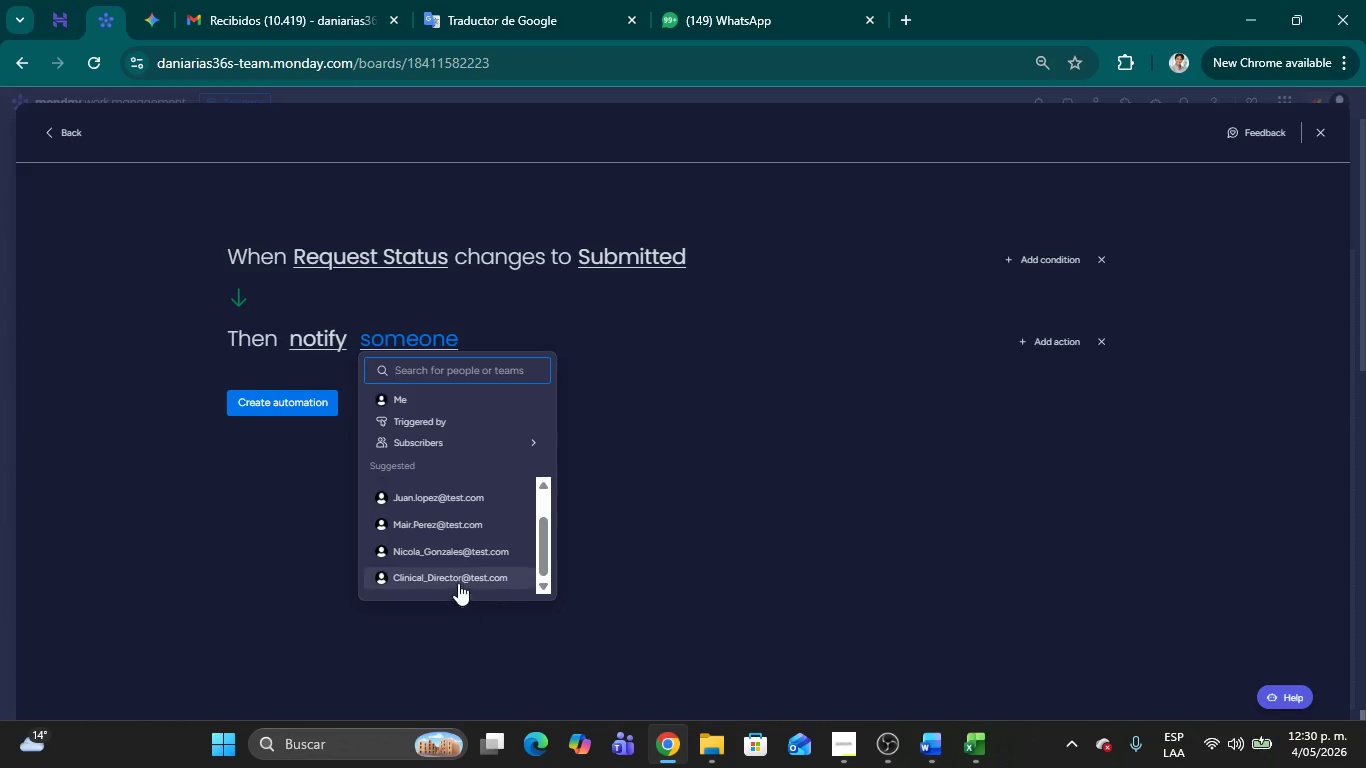 
left_click([455, 580])
 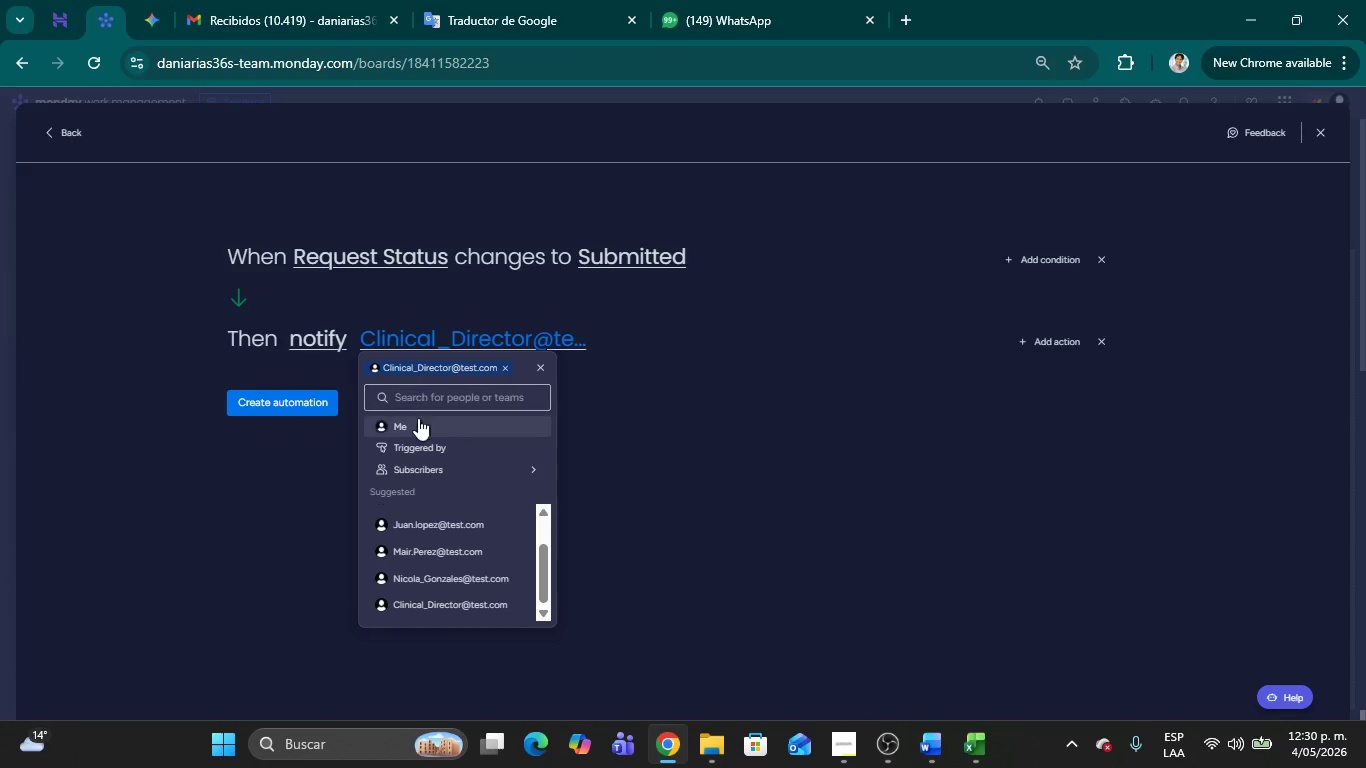 
left_click([407, 418])
 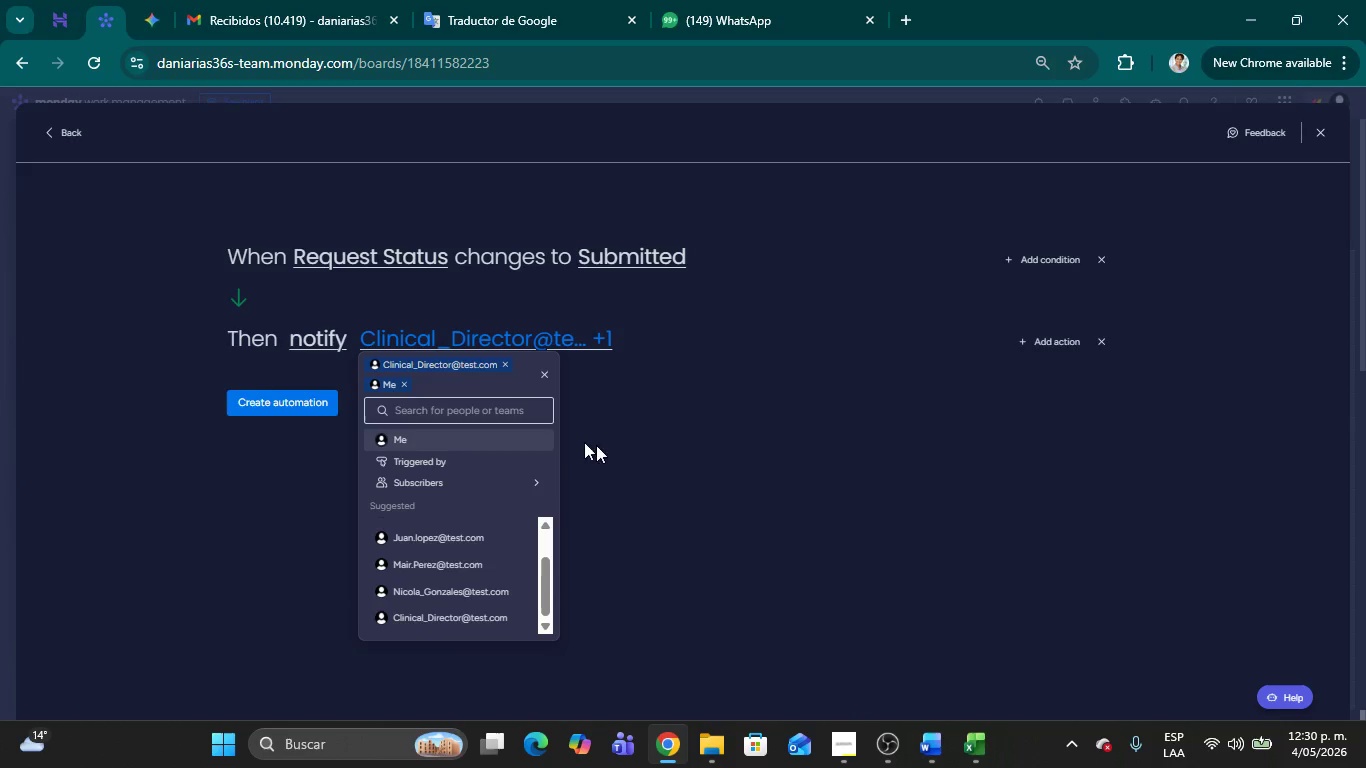 
left_click([659, 455])
 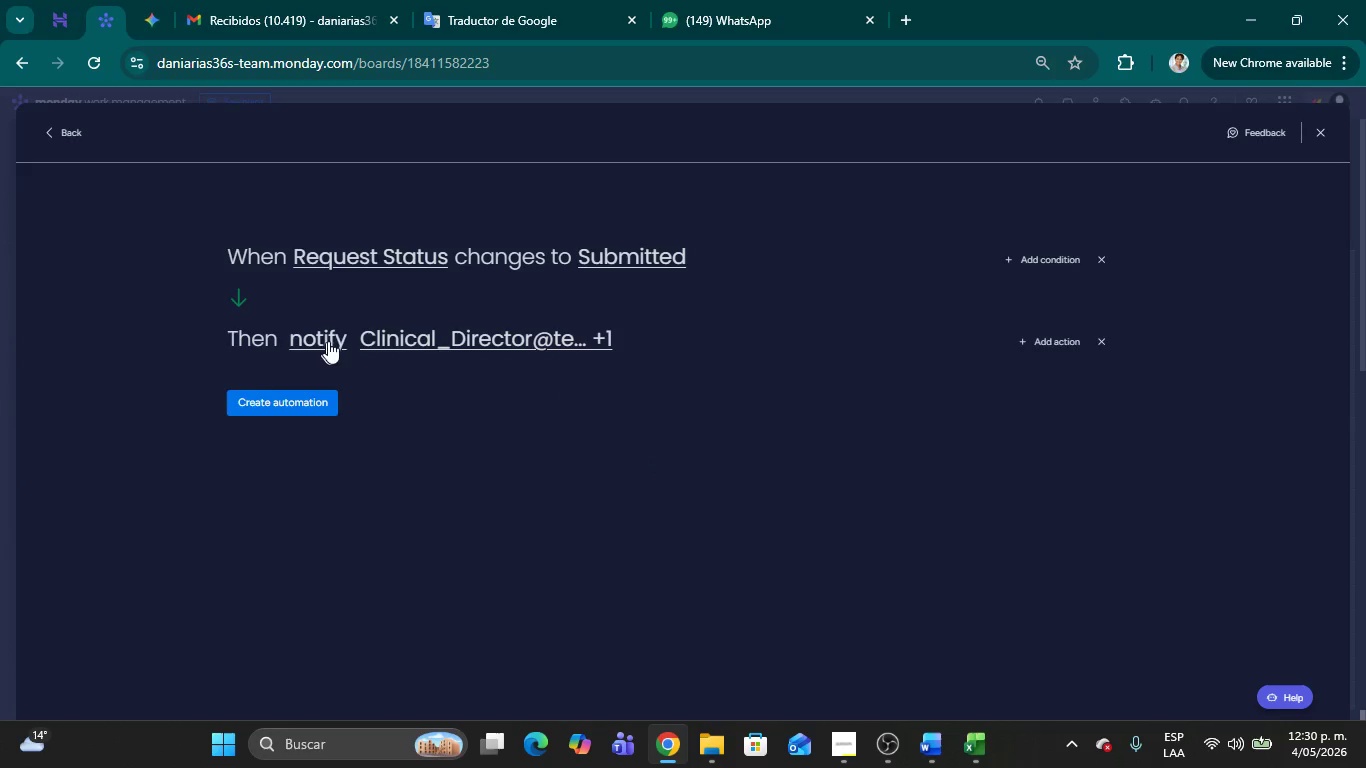 
left_click([342, 338])
 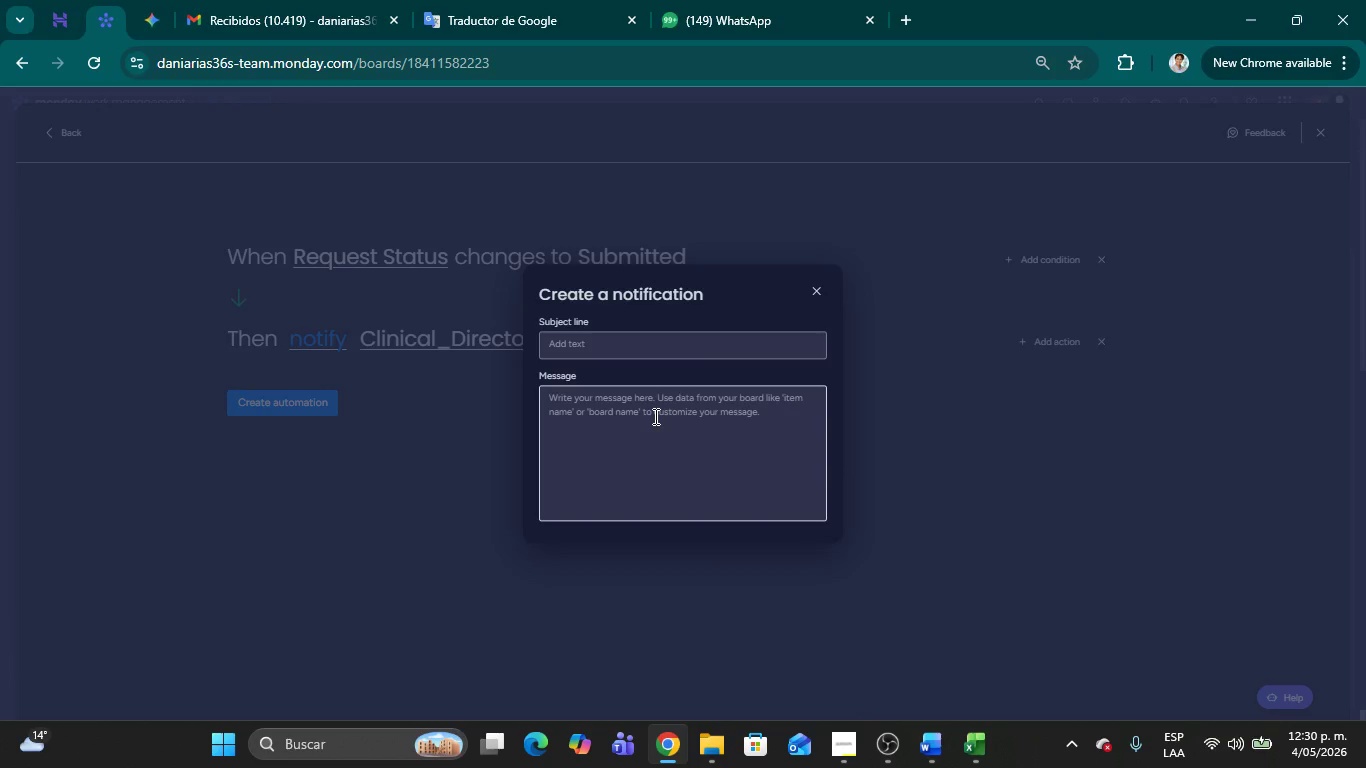 
left_click([656, 416])
 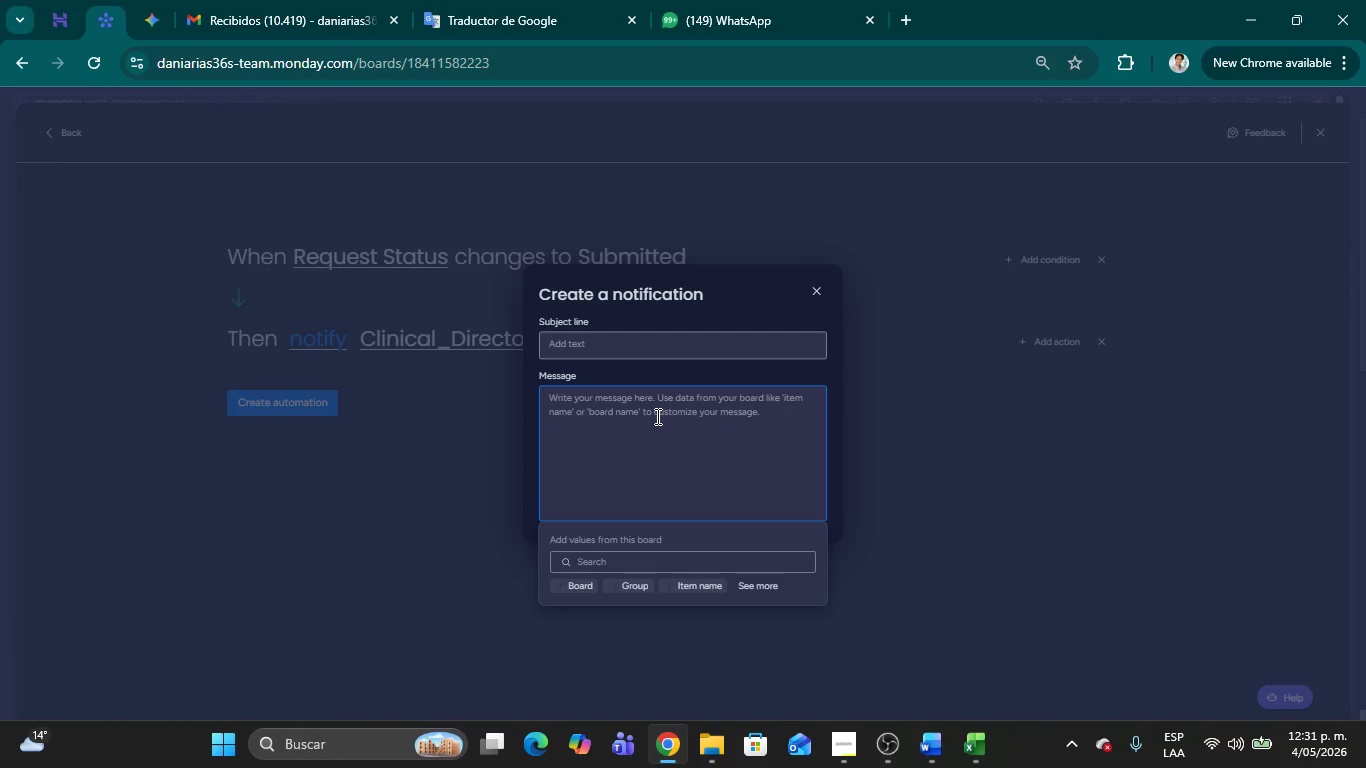 
wait(30.72)
 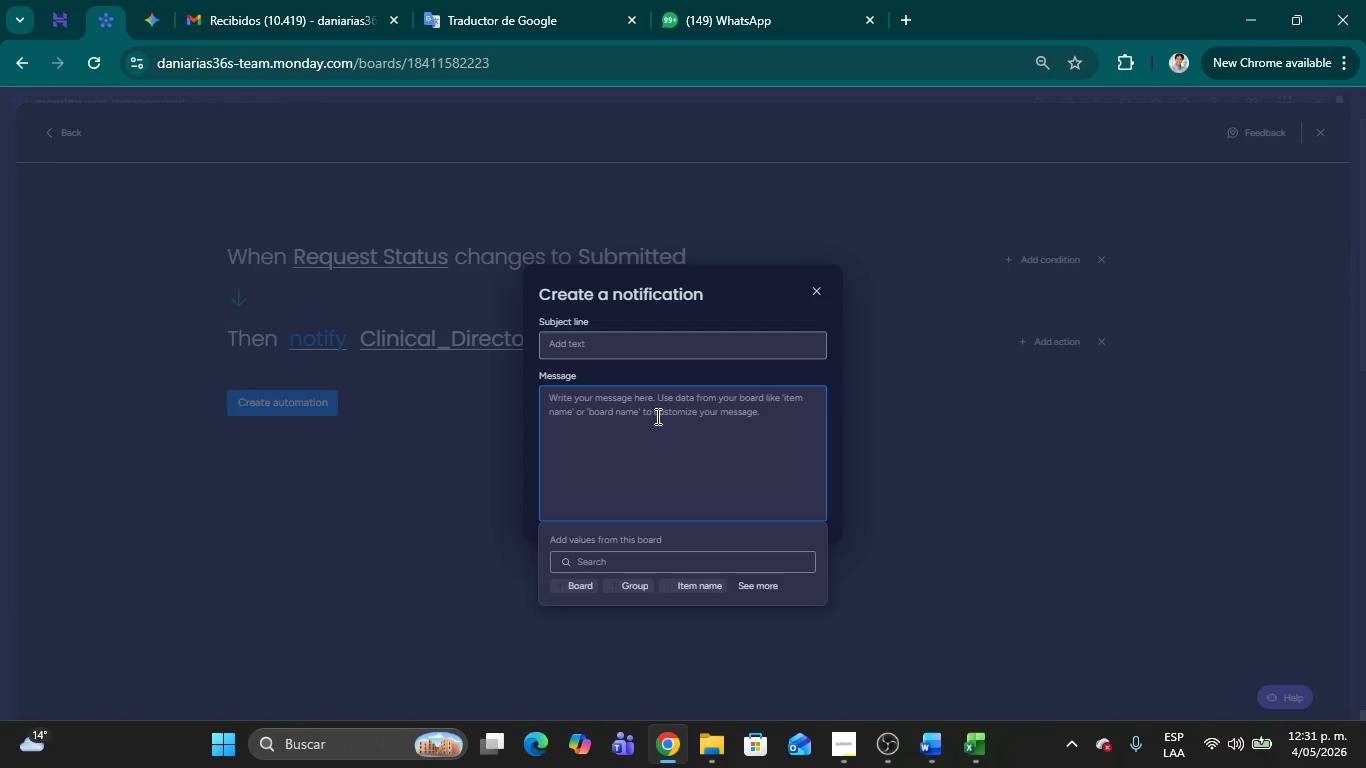 
left_click([656, 416])
 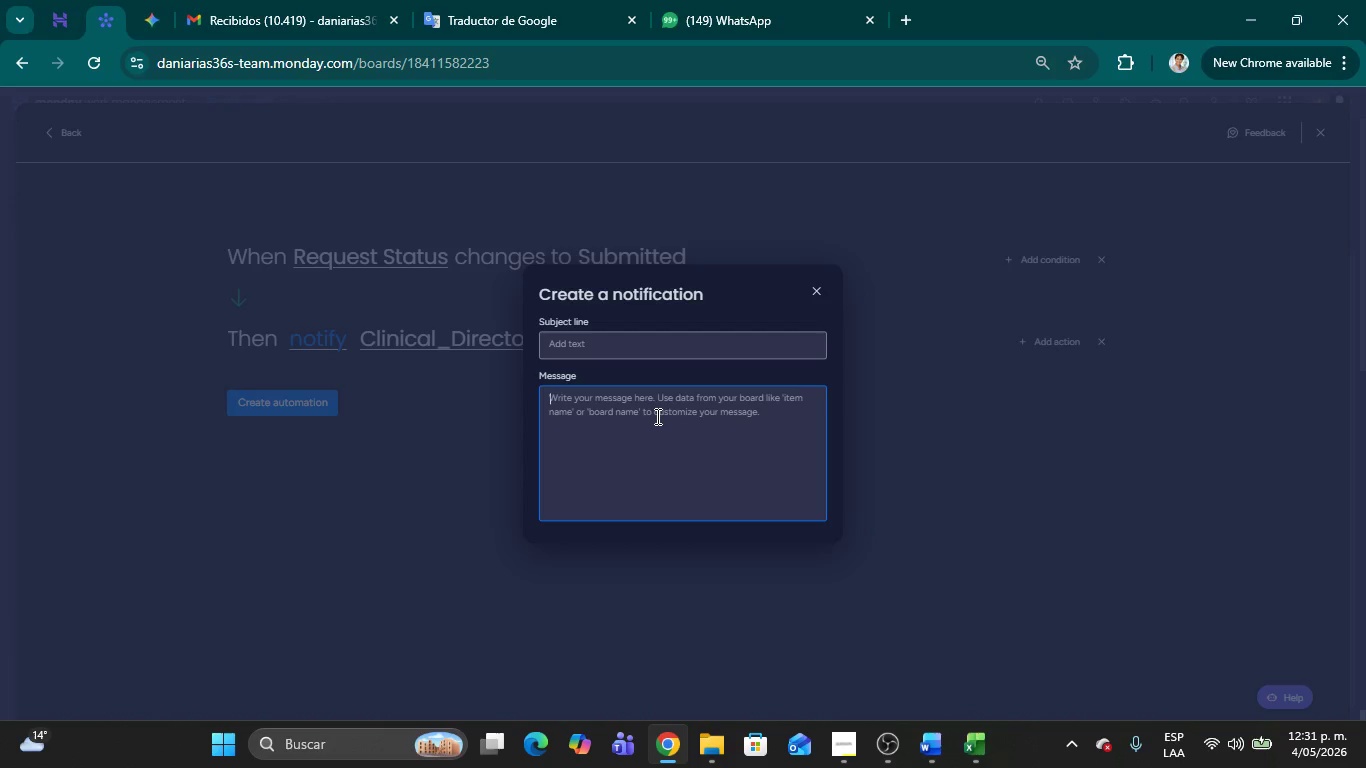 
wait(18.92)
 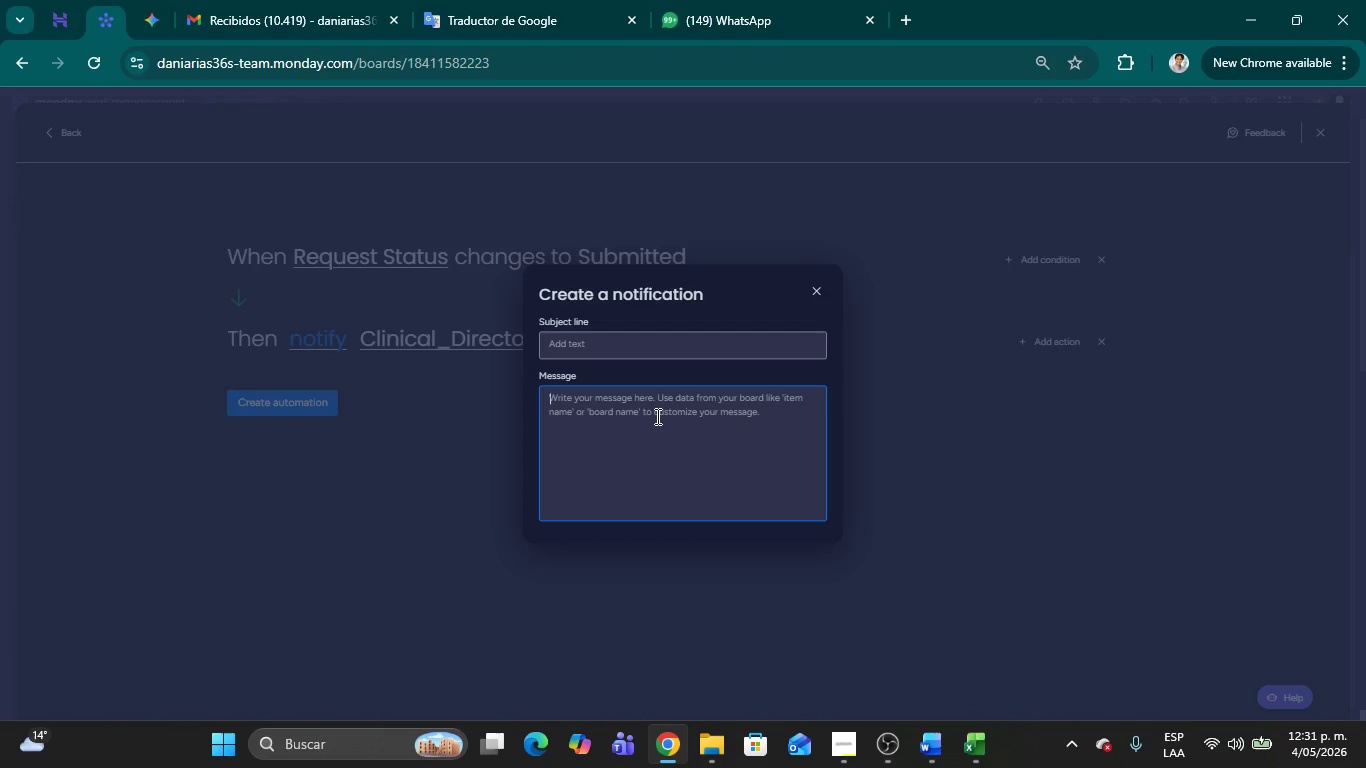 
left_click([656, 416])
 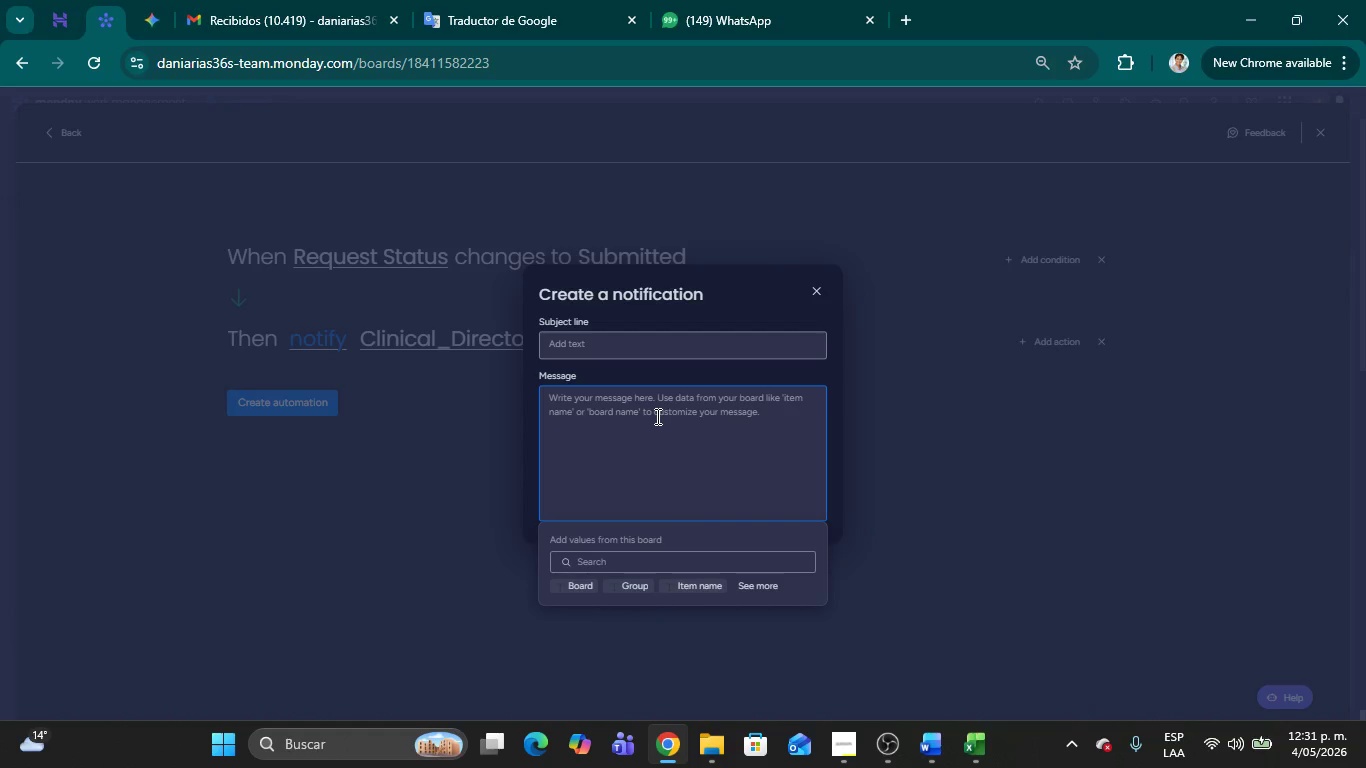 
left_click([614, 344])
 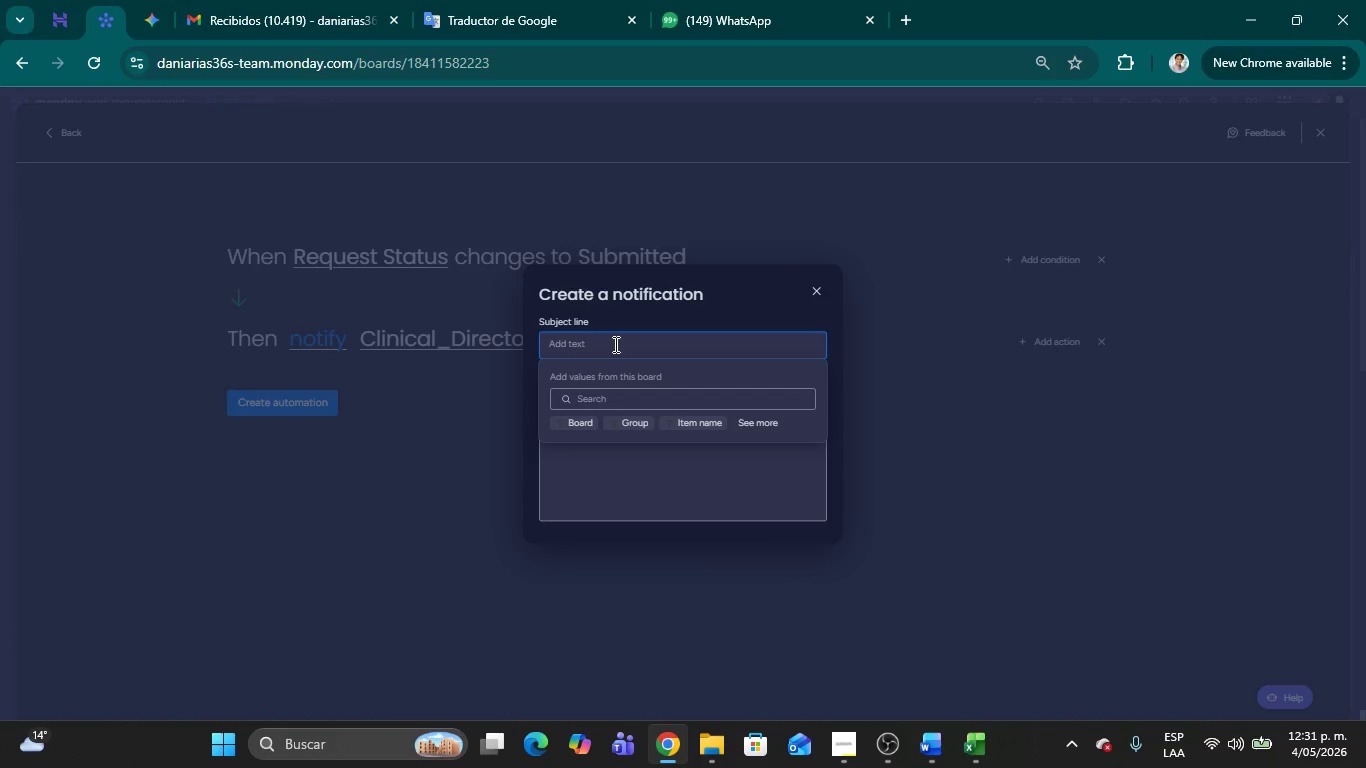 
type(New Sp)
 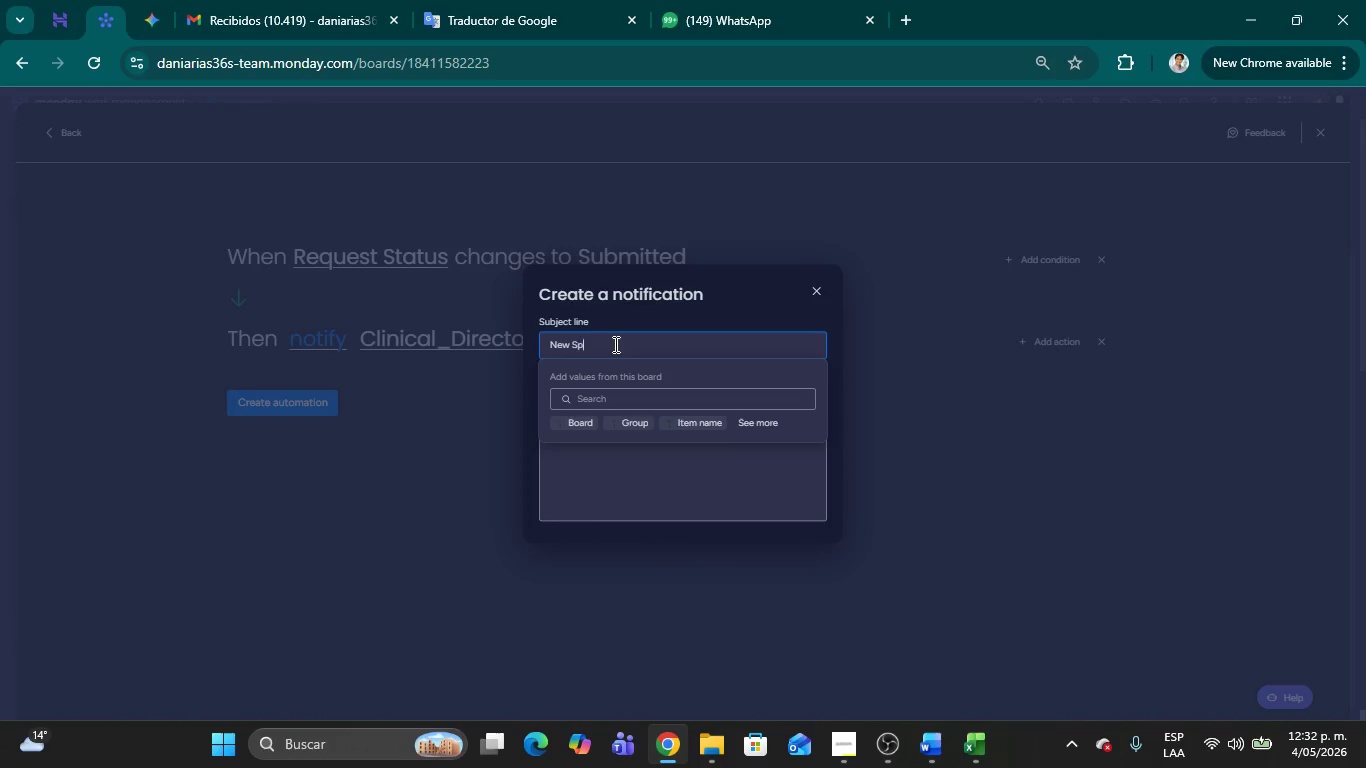 
wait(8.66)
 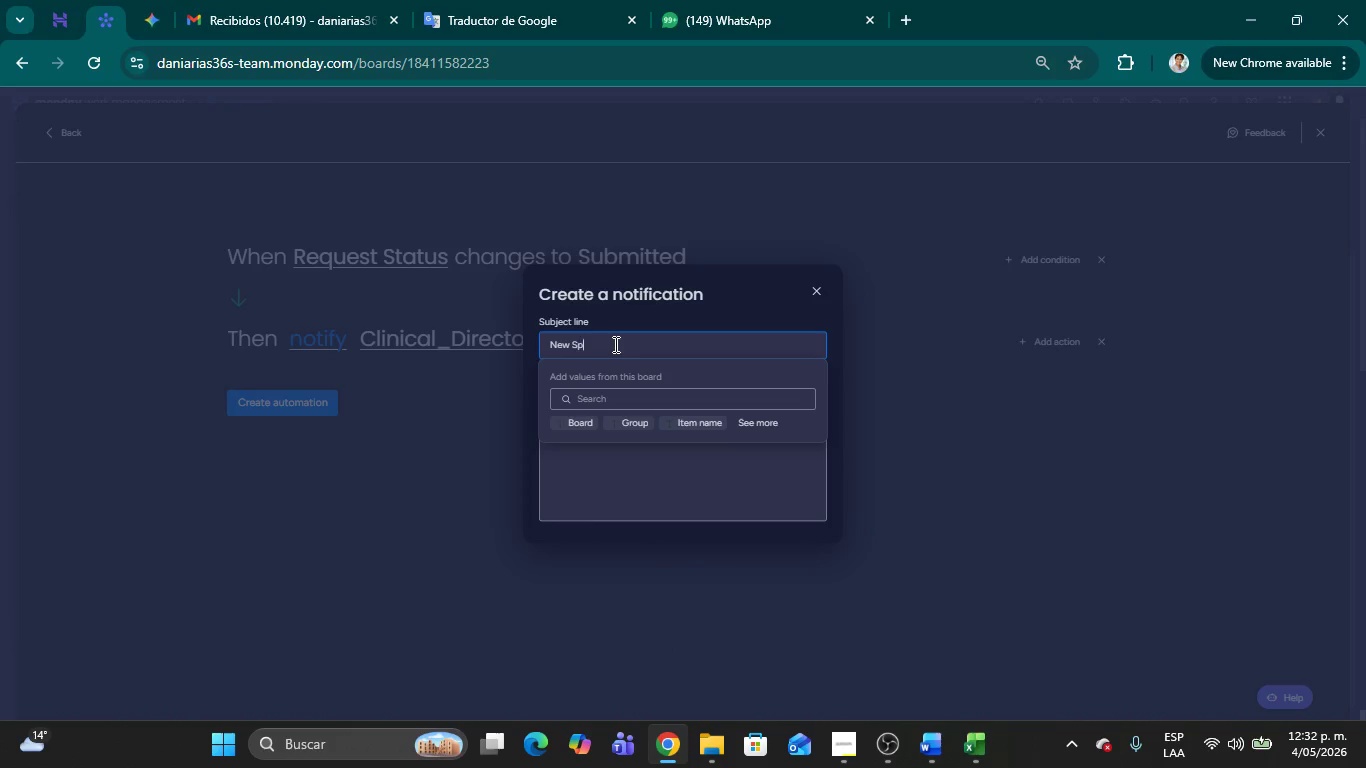 
type(cial)
key(Backspace)
key(Backspace)
key(Backspace)
key(Backspace)
key(Backspace)
type(pecis)
key(Backspace)
type(al Care Request )
 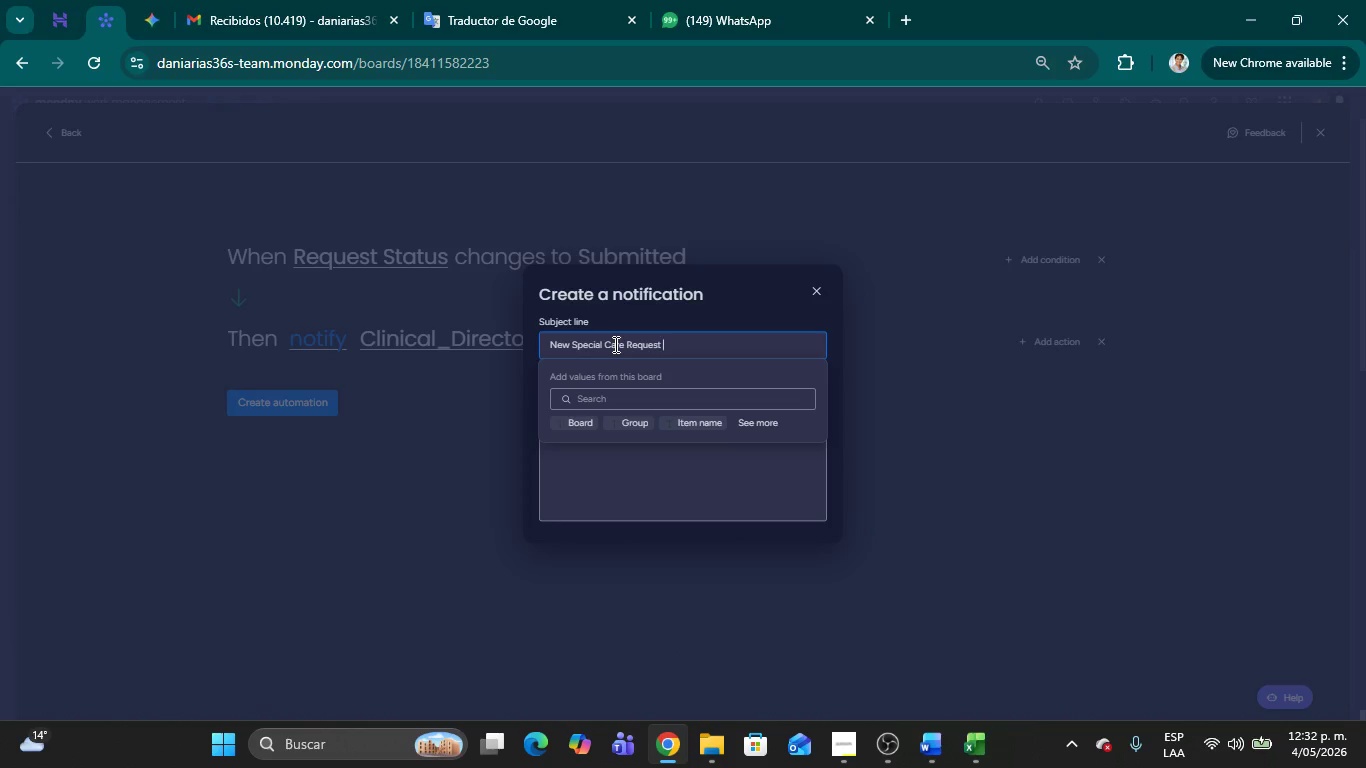 
wait(12.53)
 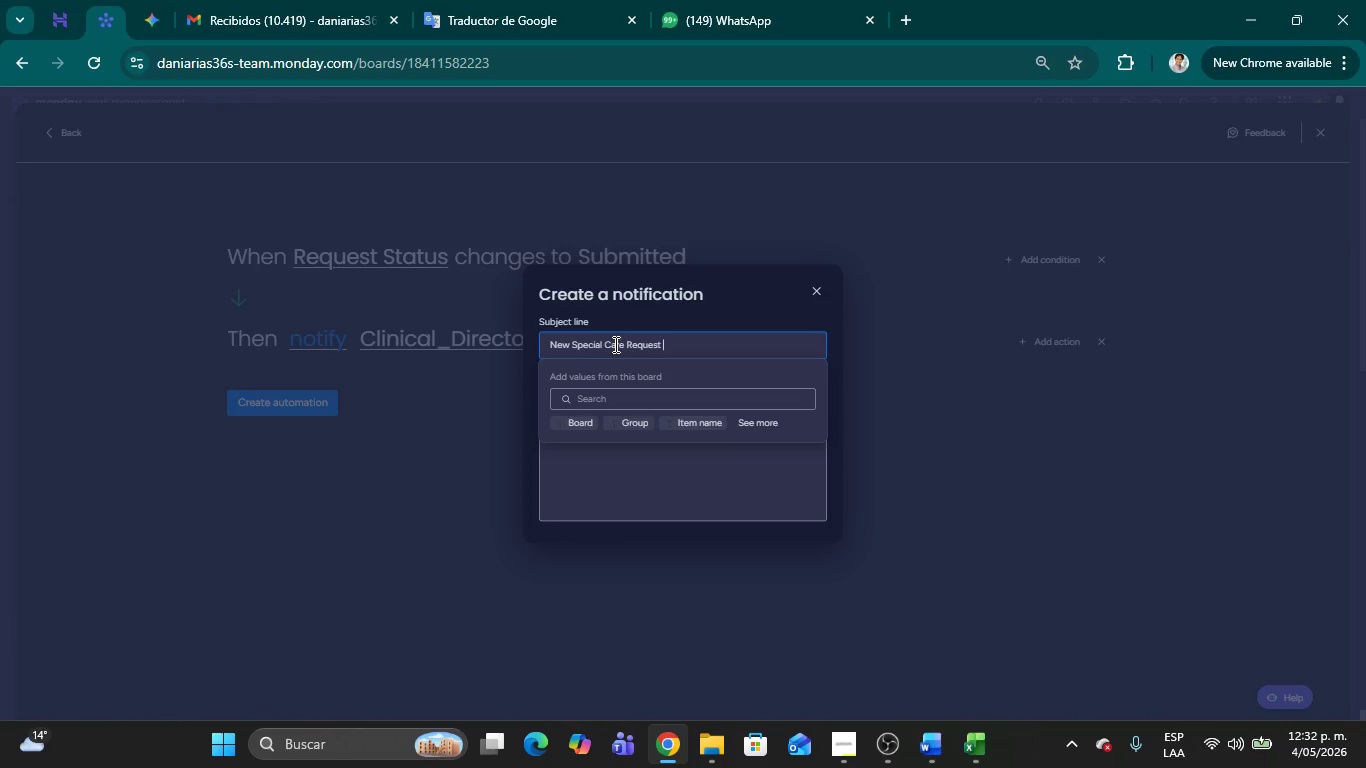 
key(Backspace)
 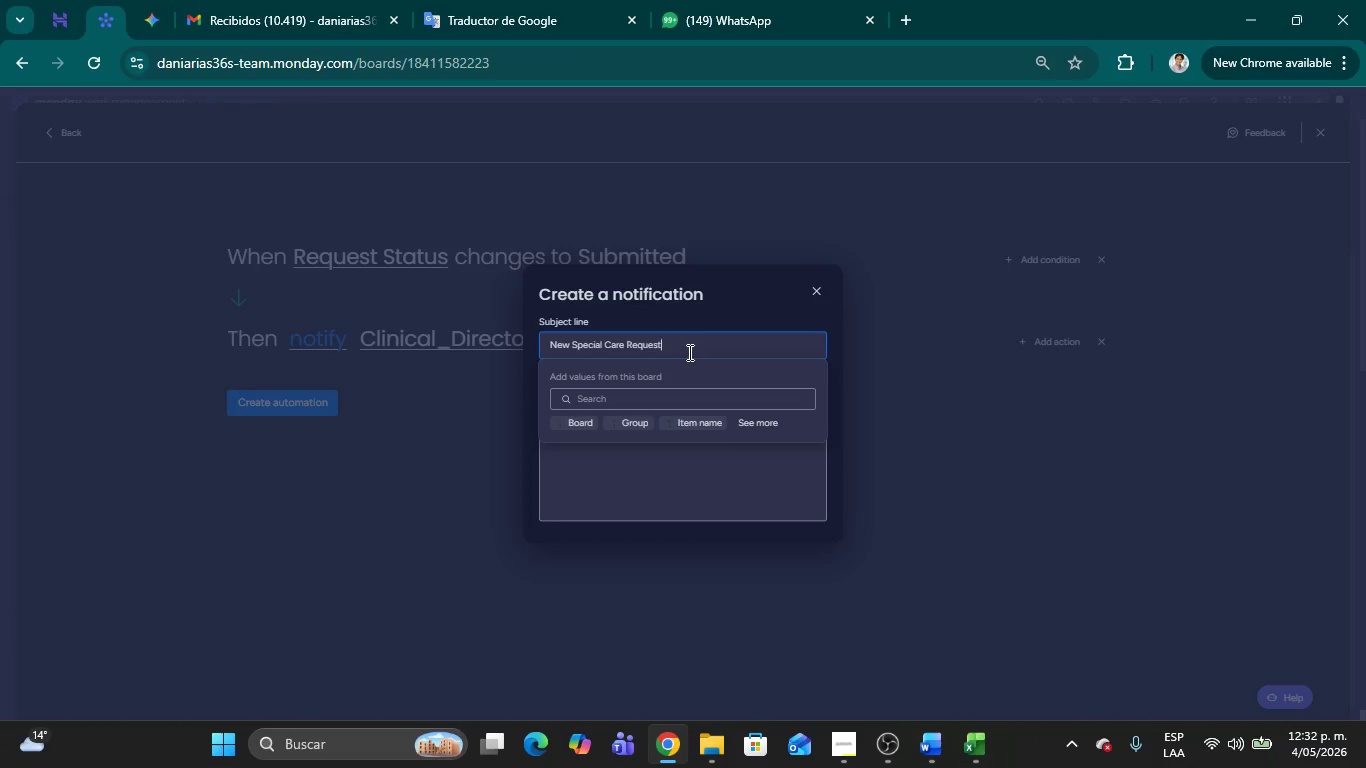 
key(Shift+ShiftRight)
 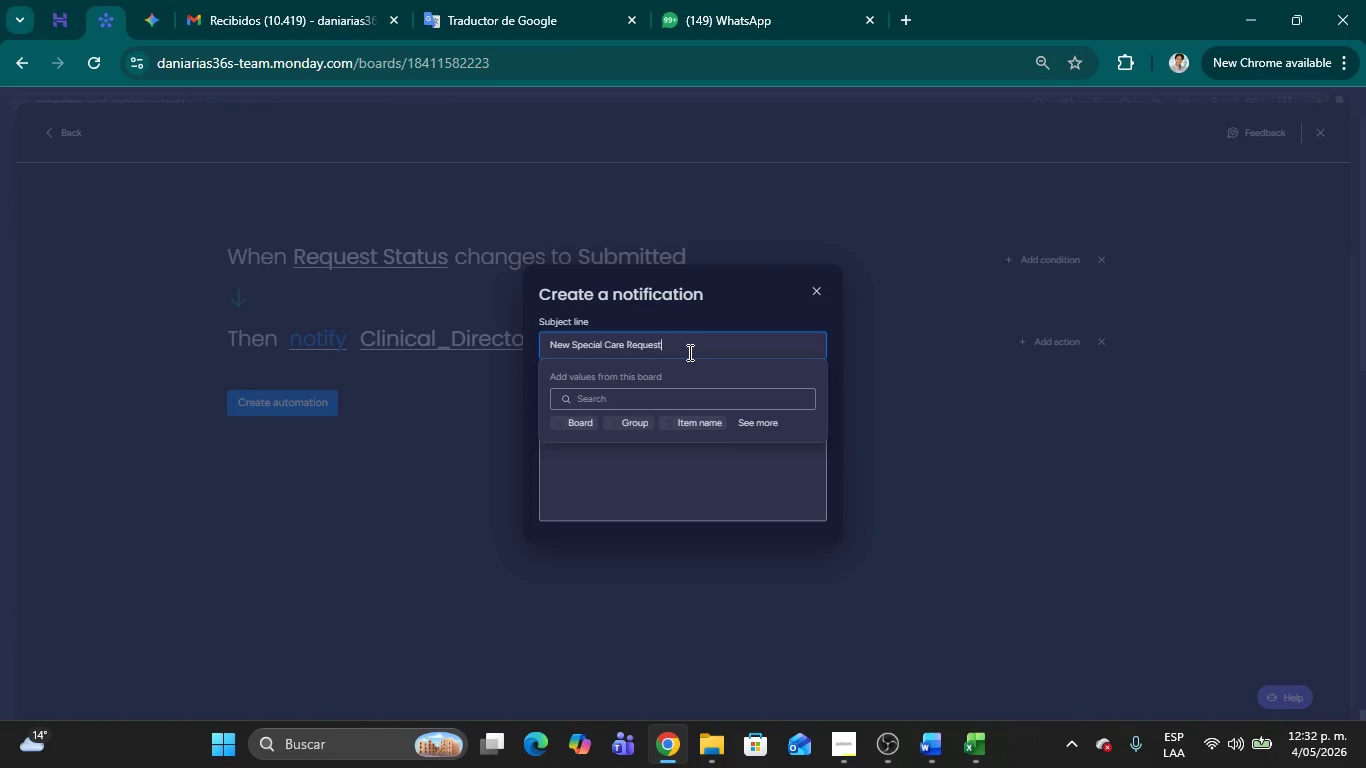 
key(Shift+Period)
 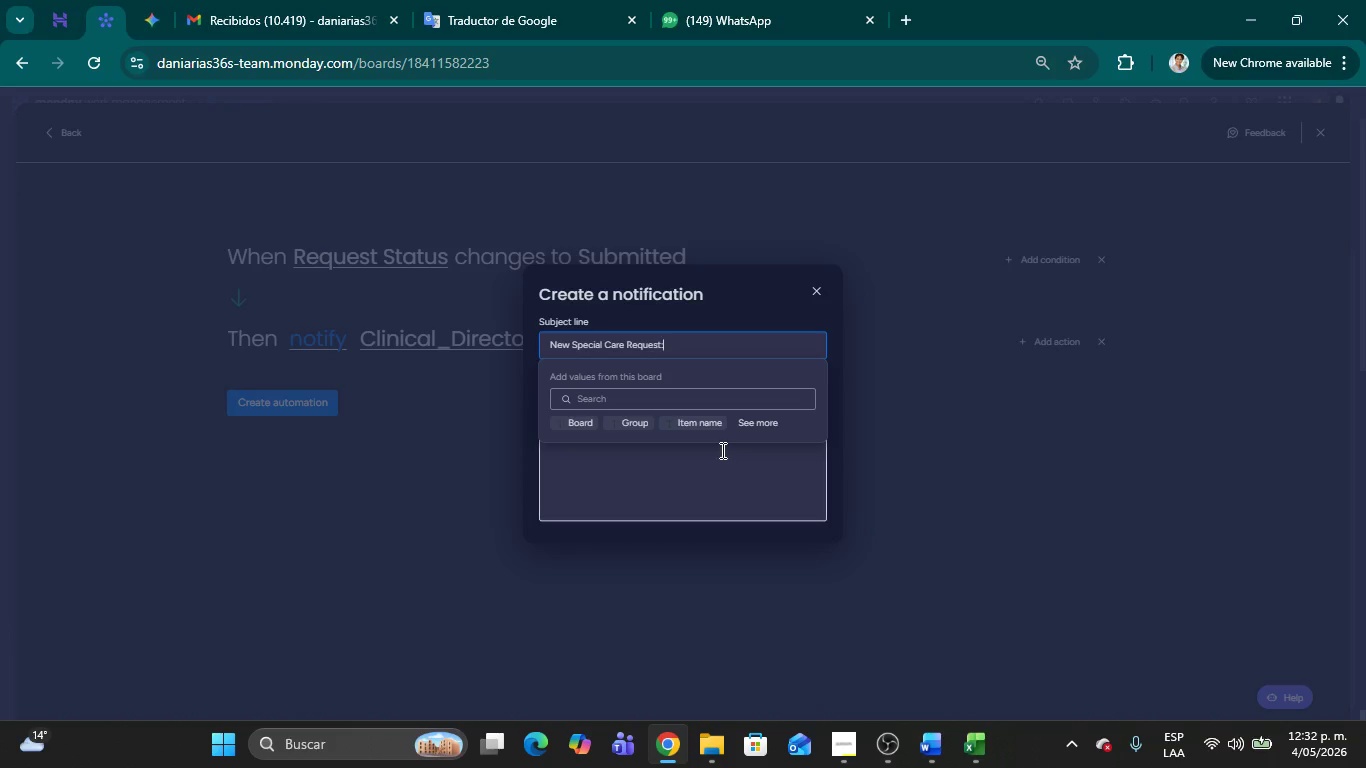 
left_click([705, 423])
 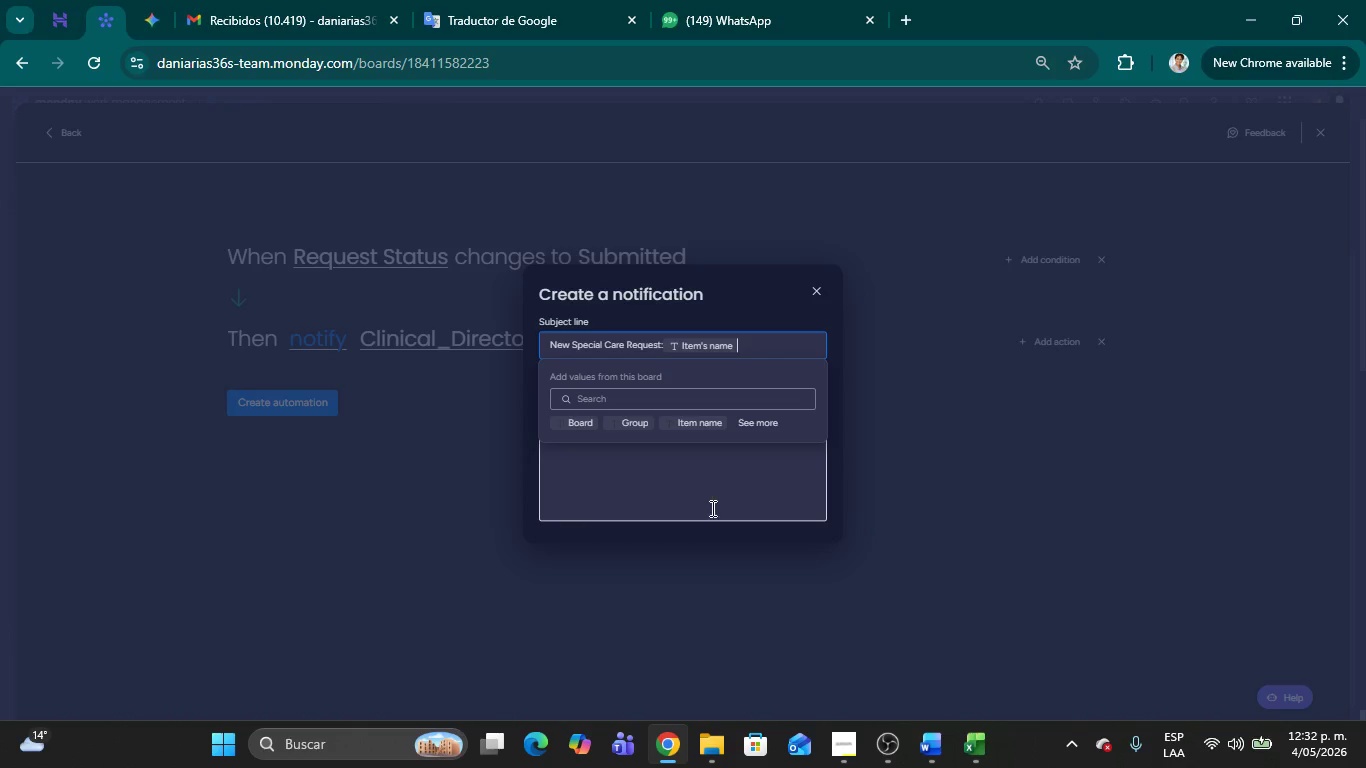 
left_click([711, 509])
 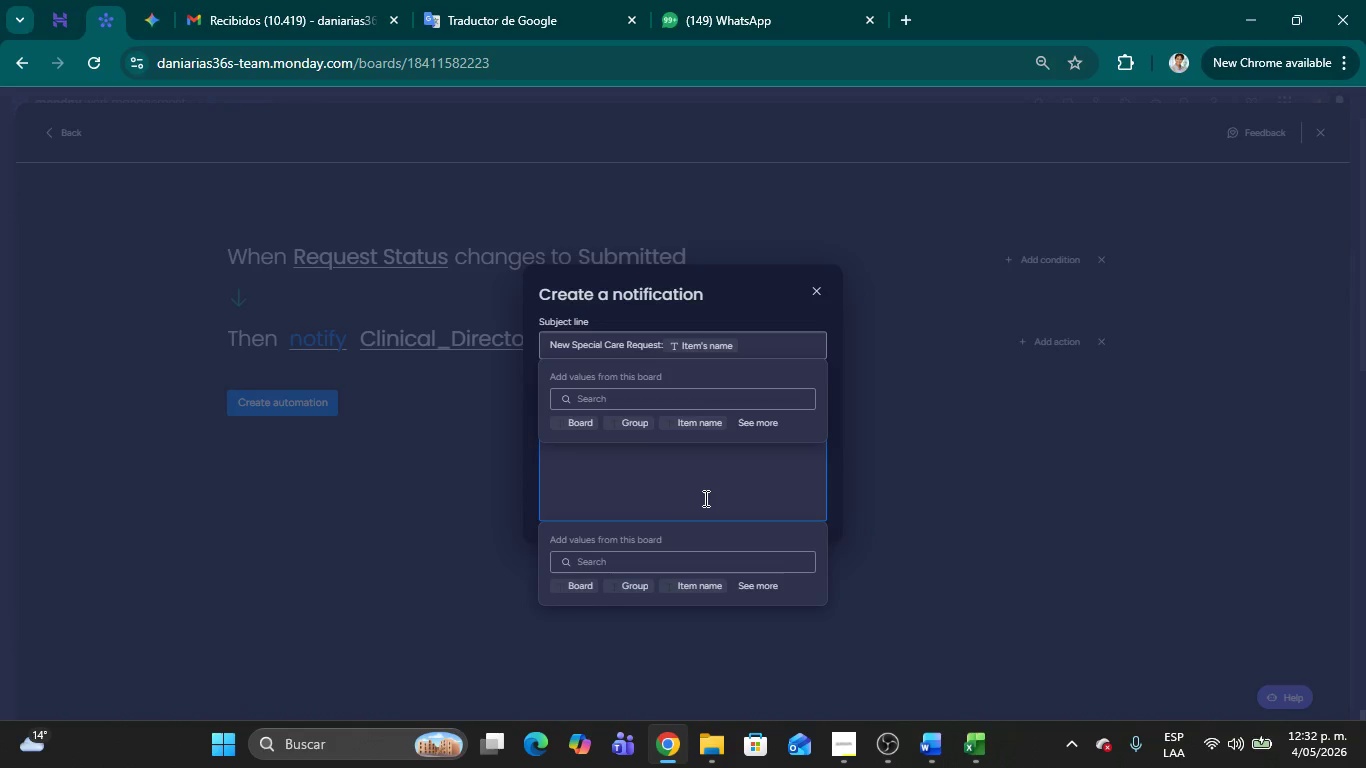 
left_click([704, 498])
 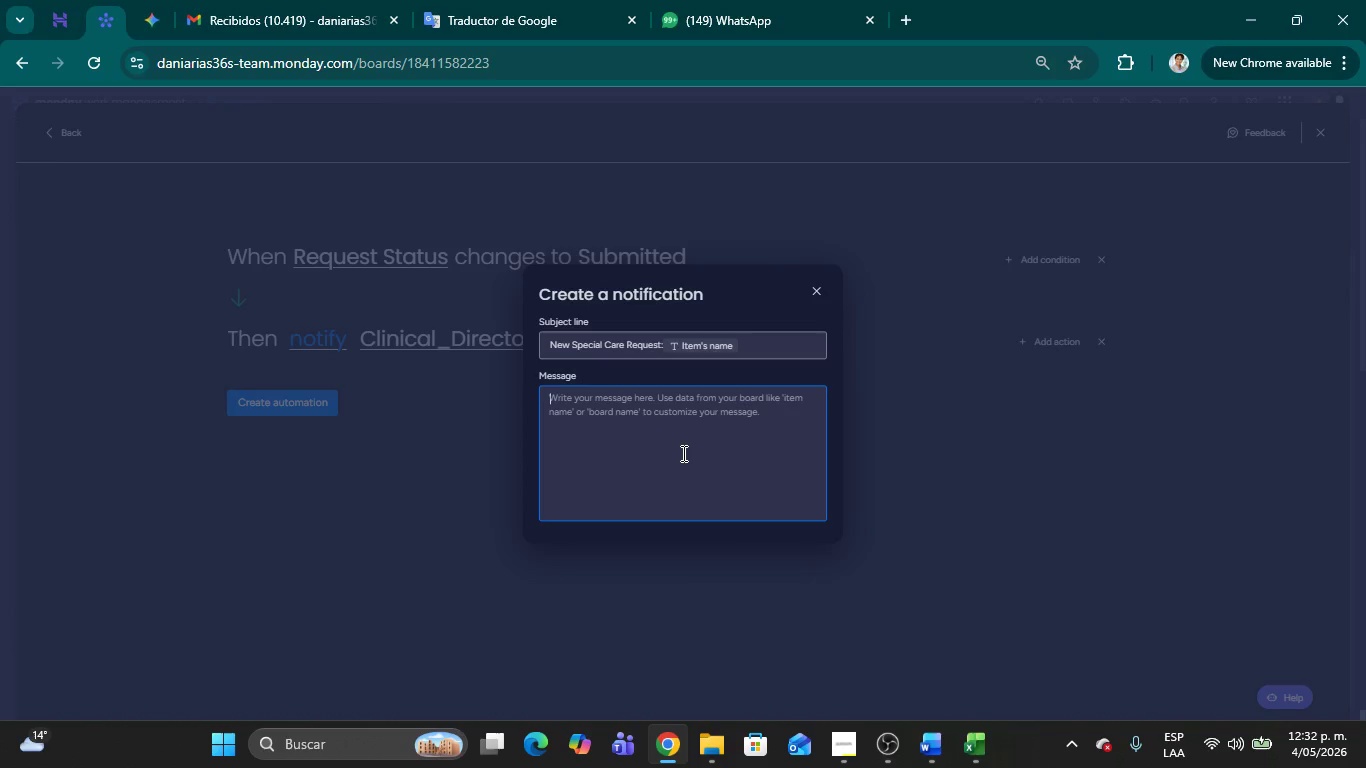 
key(CapsLock)
 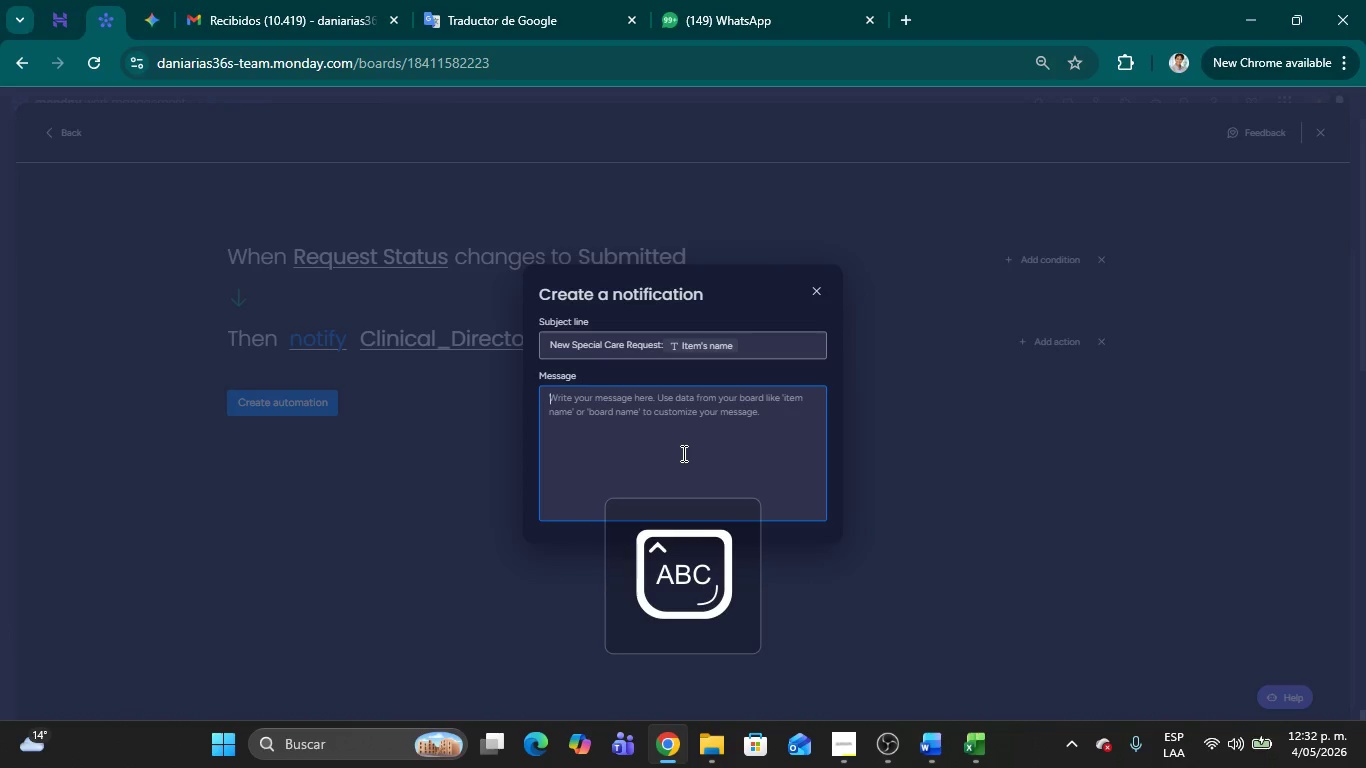 
key(H)
 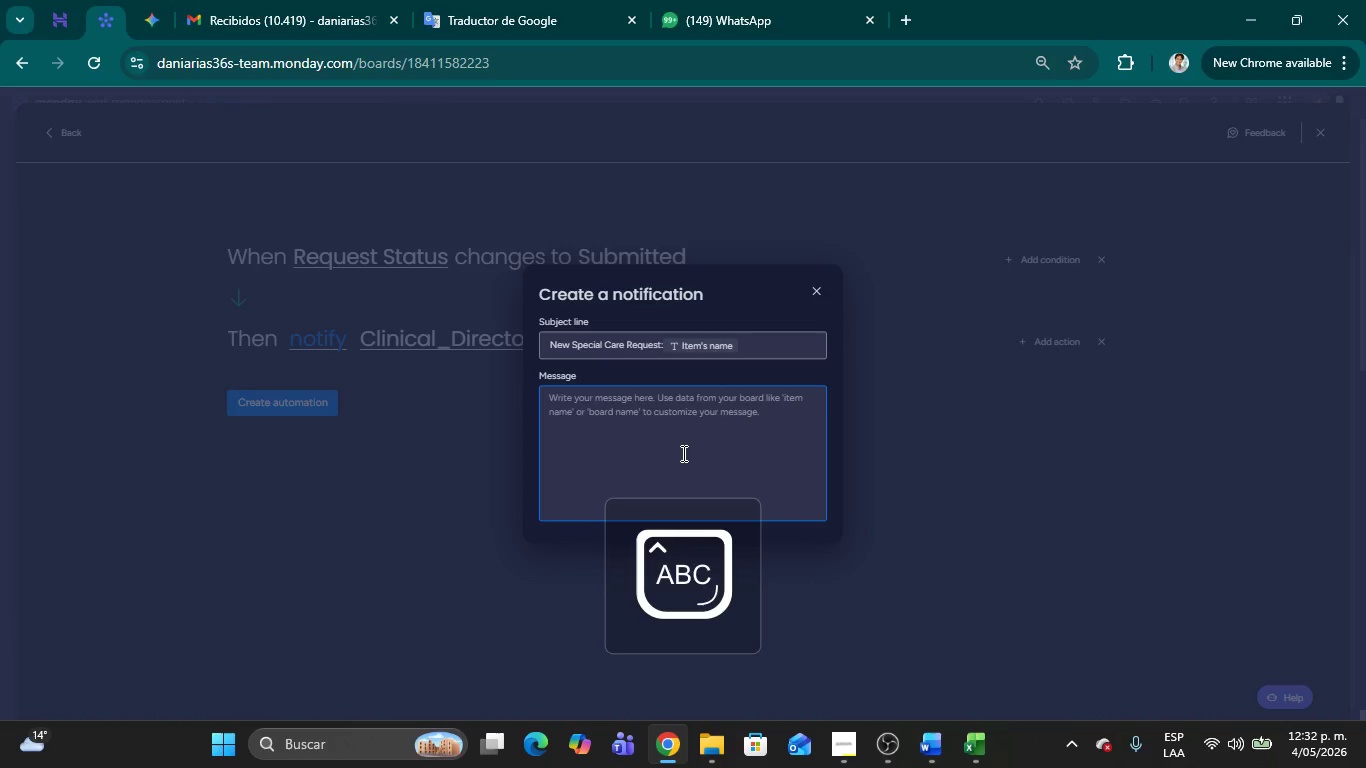 
key(CapsLock)
 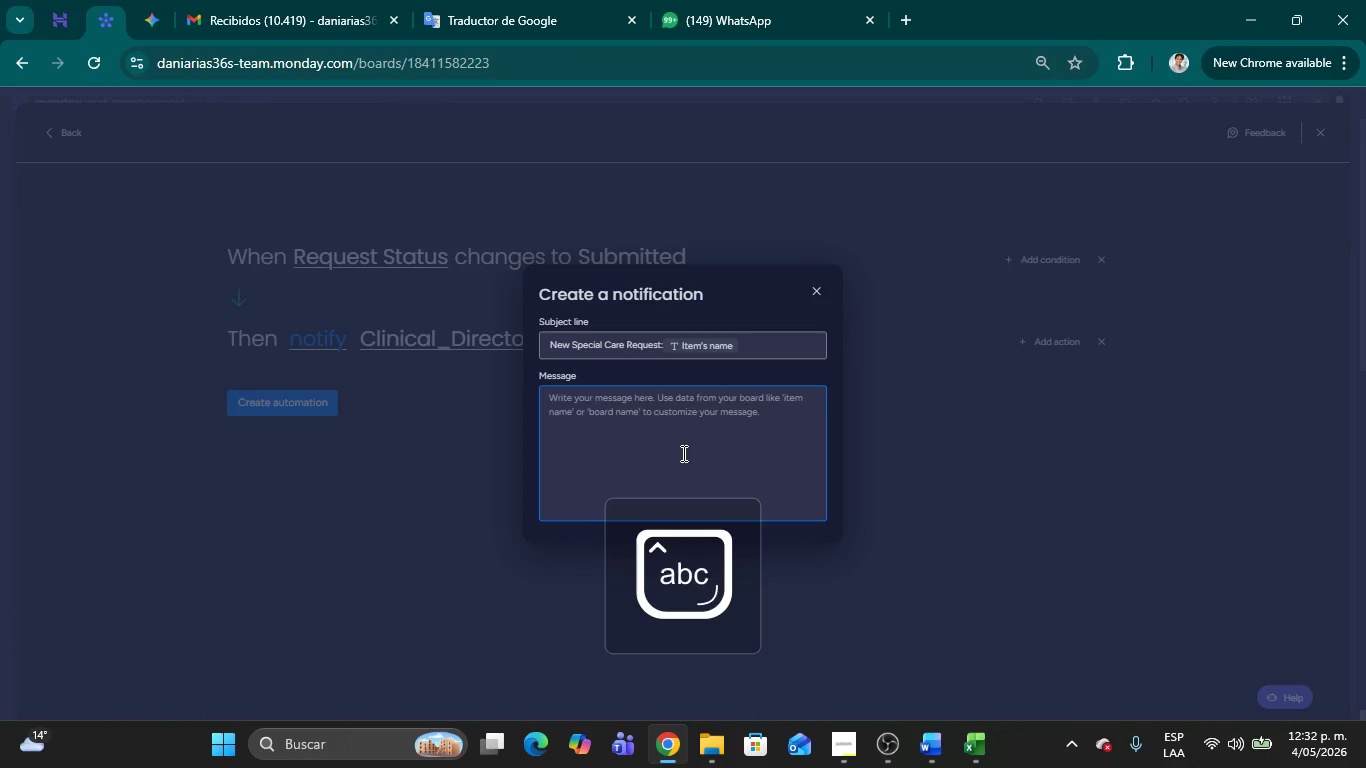 
key(I)
 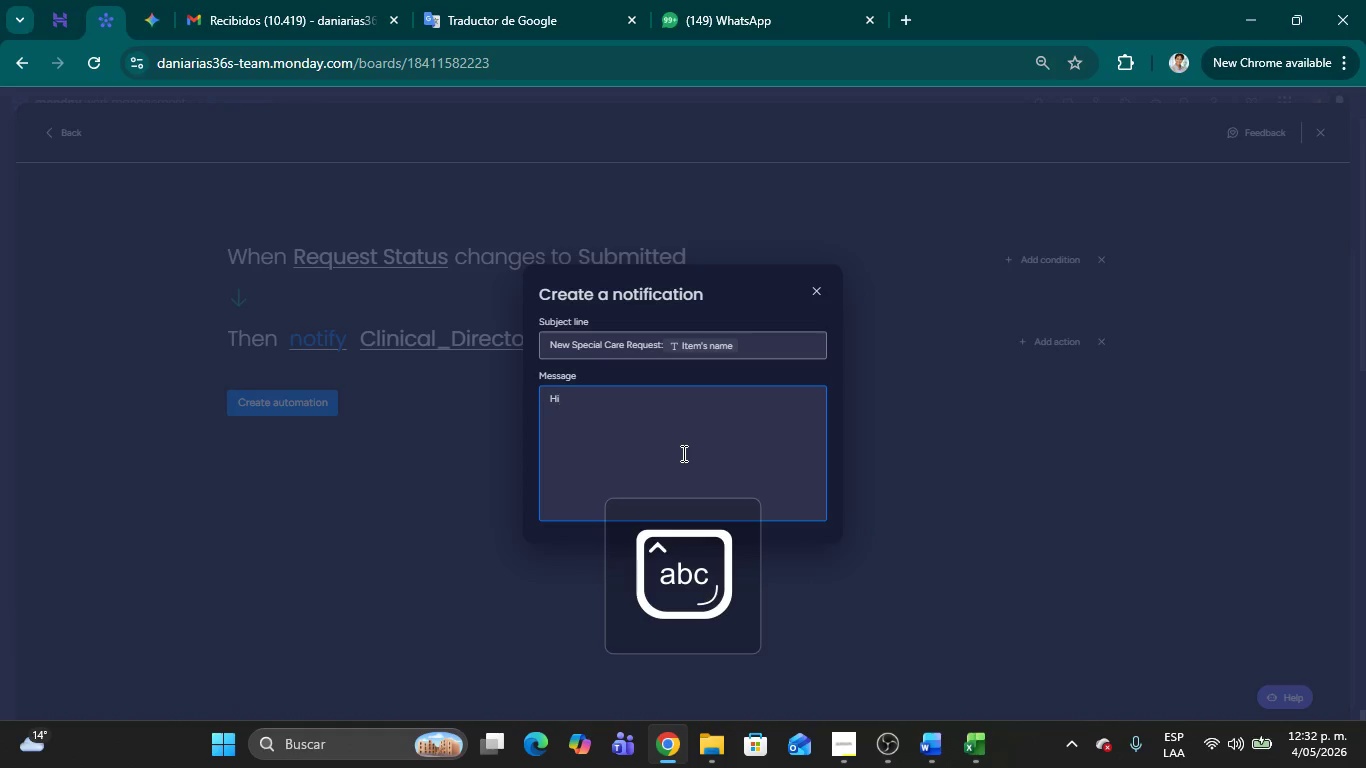 
key(Space)
 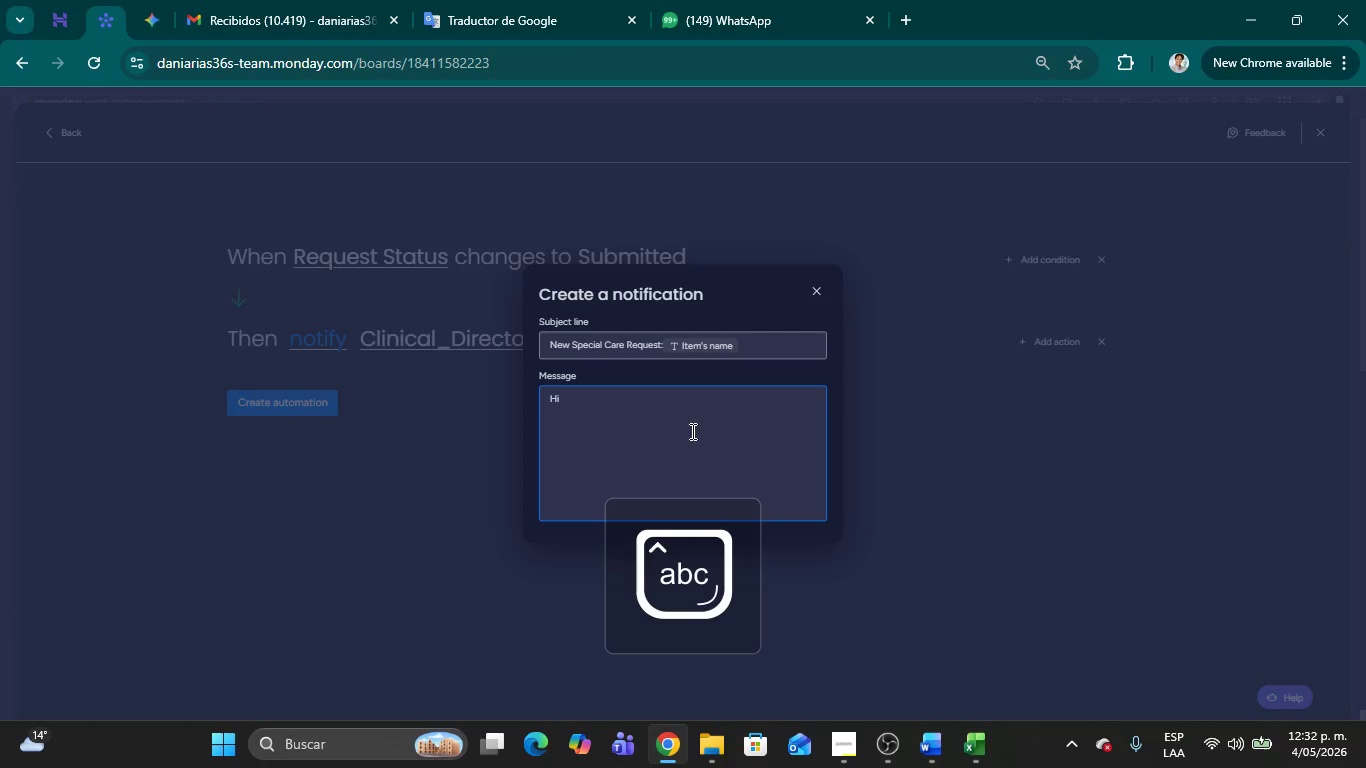 
left_click([643, 391])
 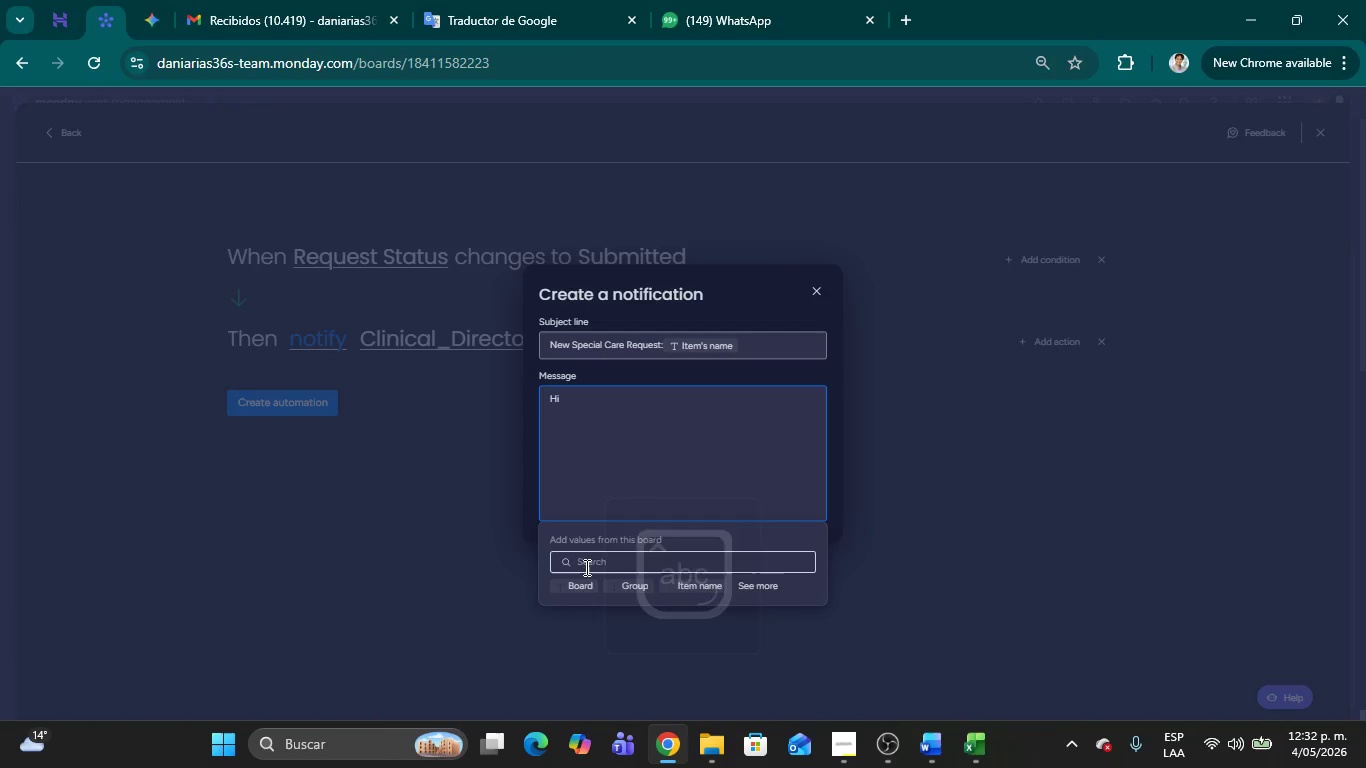 
left_click([592, 566])
 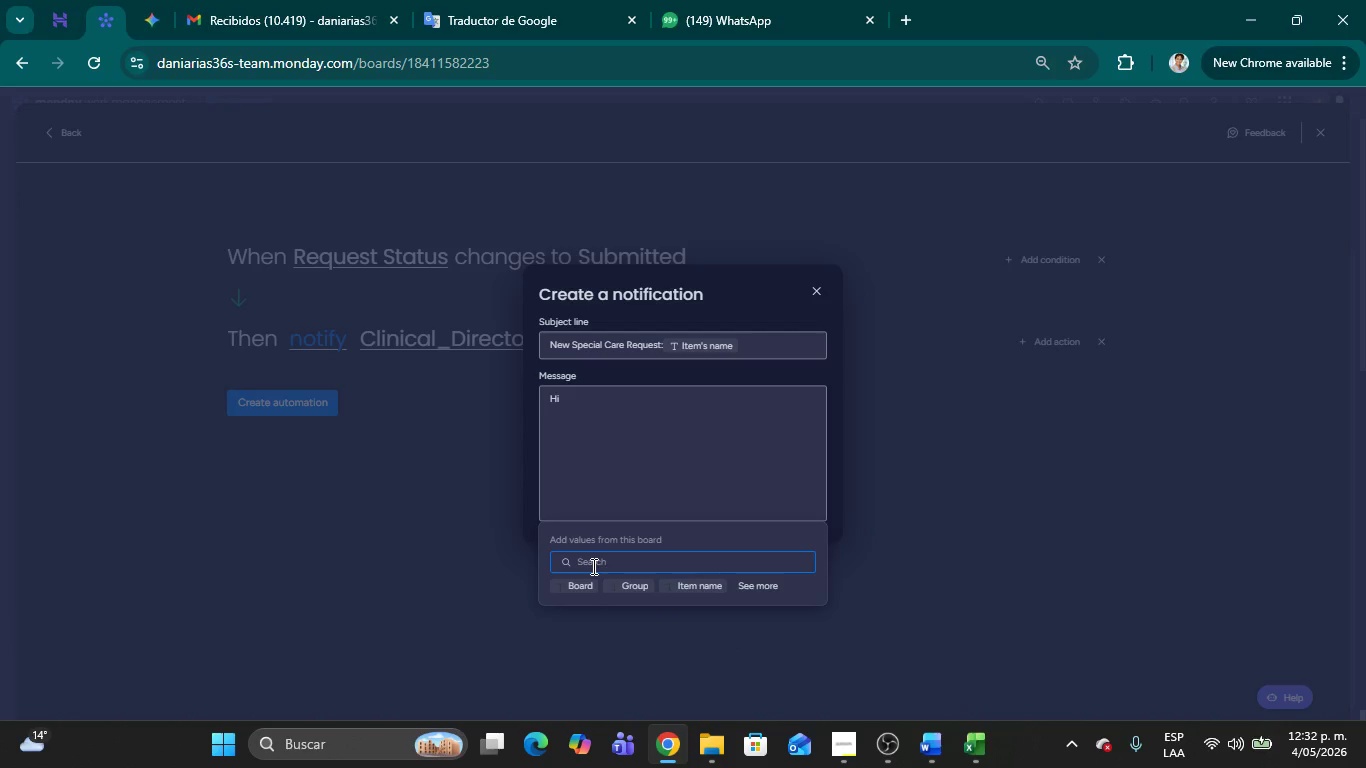 
type(clki)
key(Backspace)
key(Backspace)
type(ini)
key(Backspace)
key(Backspace)
key(Backspace)
key(Backspace)
key(Backspace)
key(Backspace)
 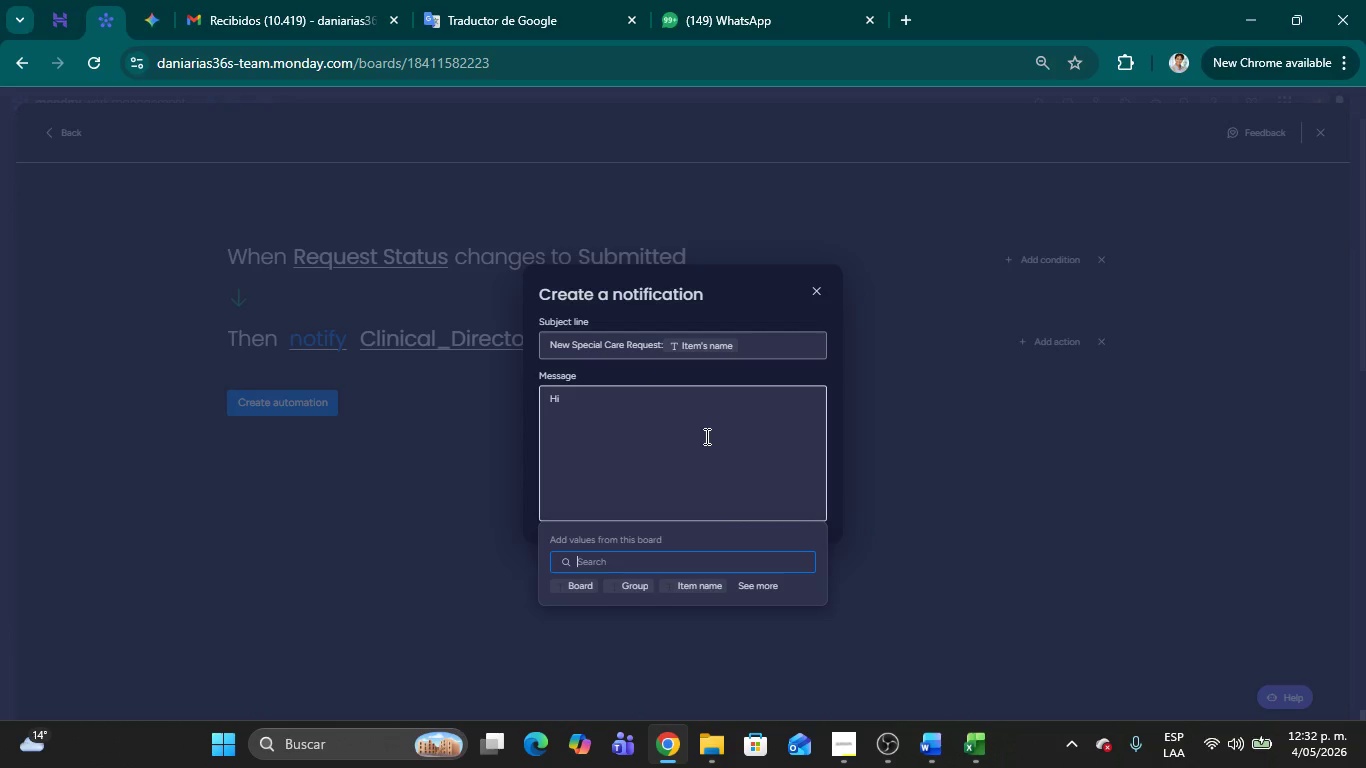 
left_click([639, 406])
 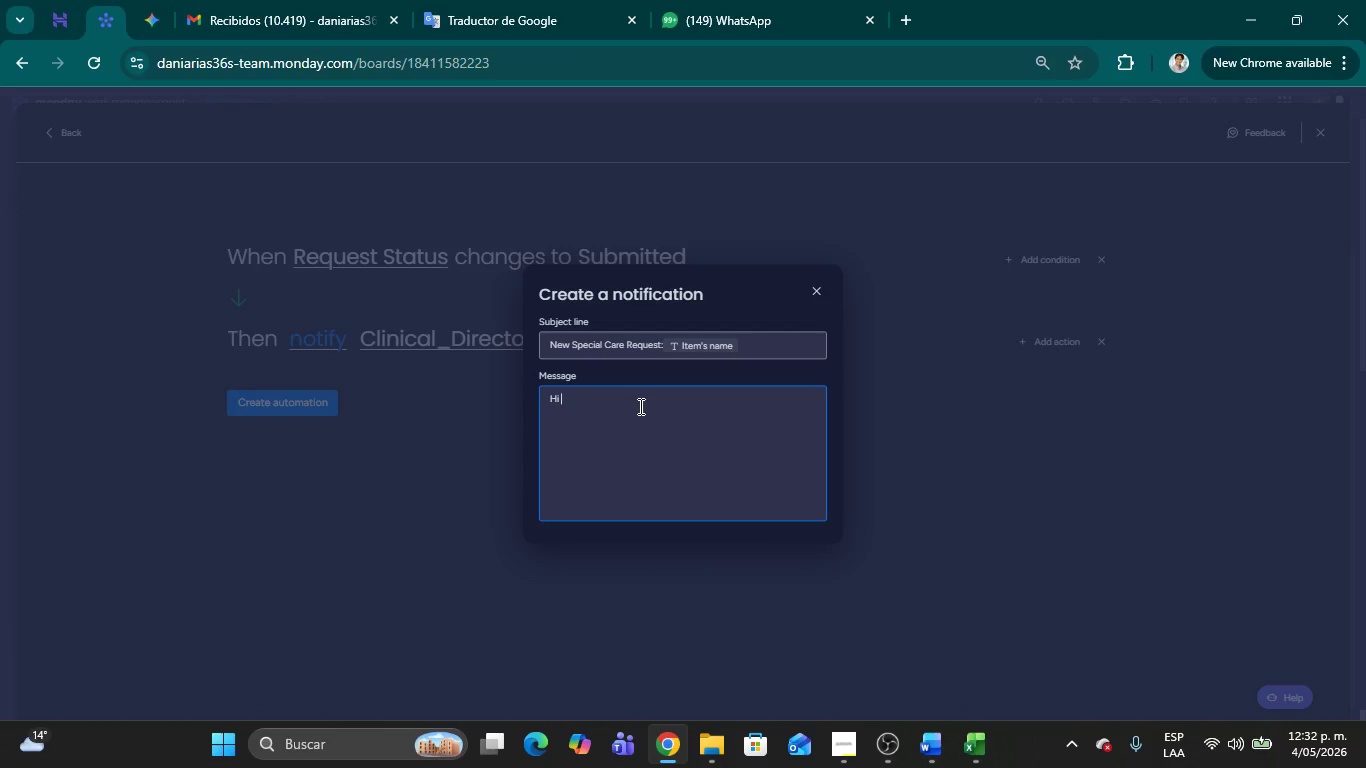 
type(Clinical Director )
key(Backspace)
type(, a new specialized care request has been submitted by )
 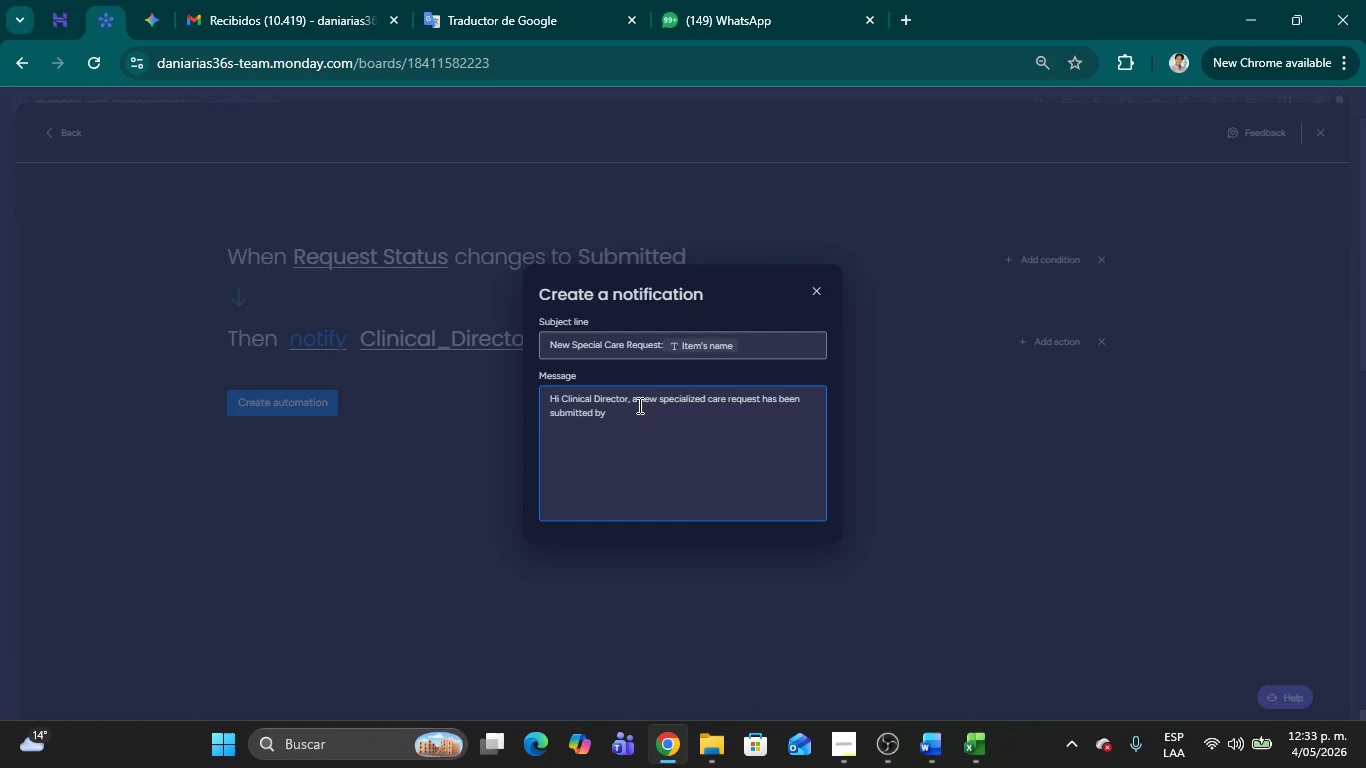 
left_click([630, 415])
 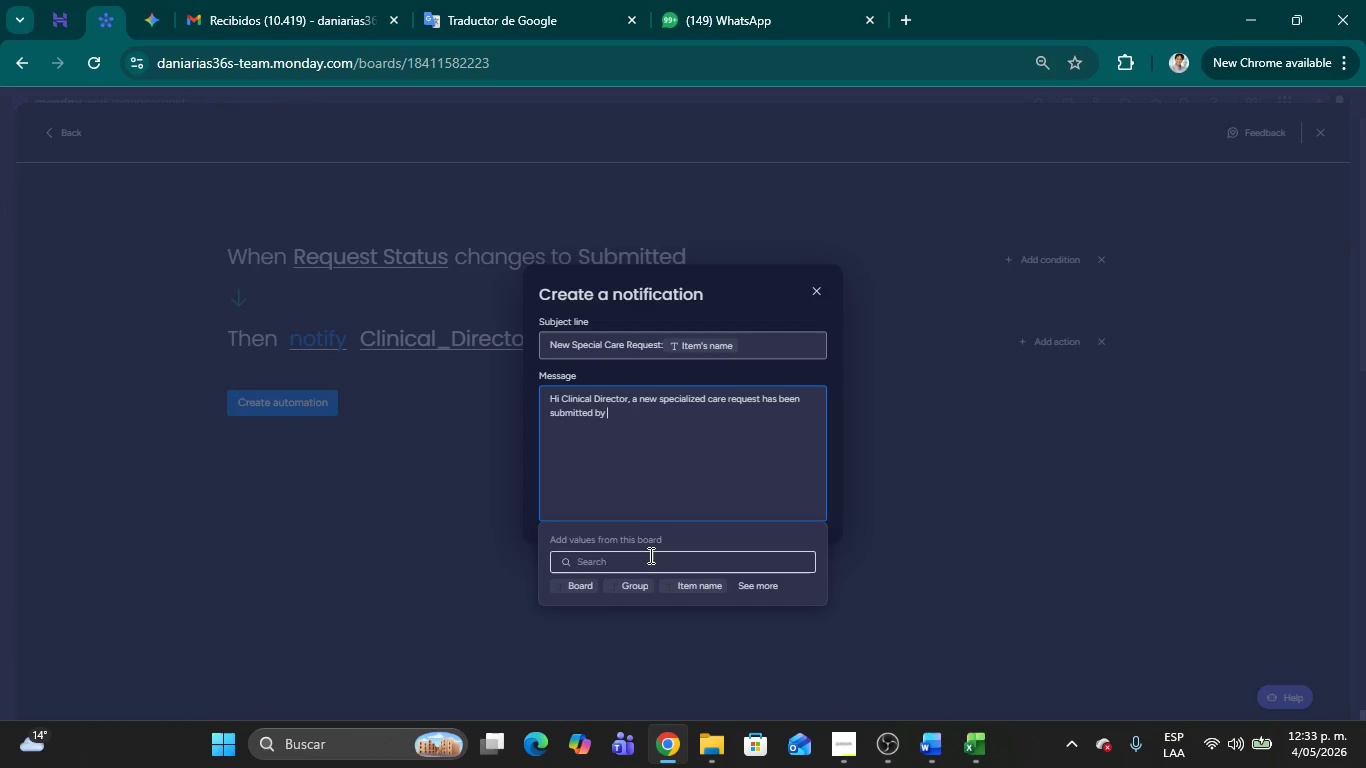 
left_click([648, 557])
 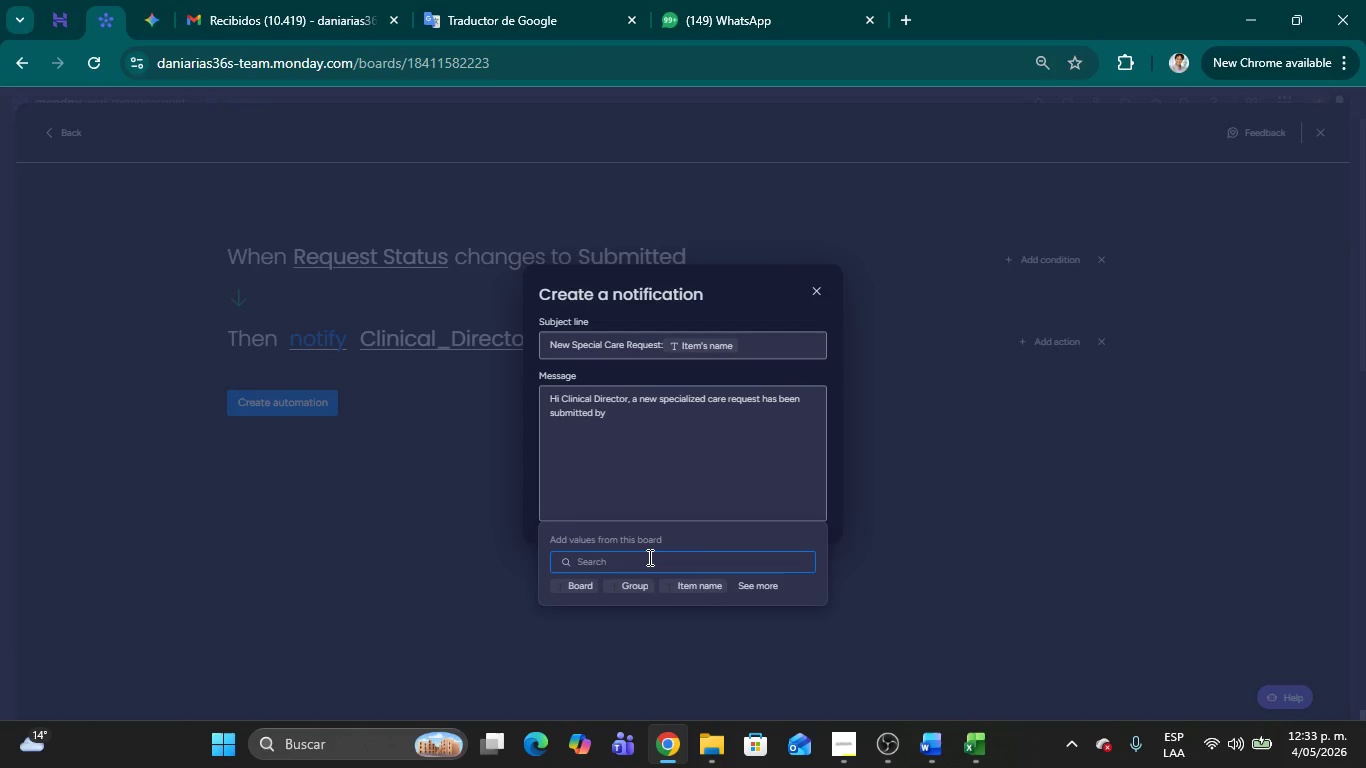 
type(ther)
 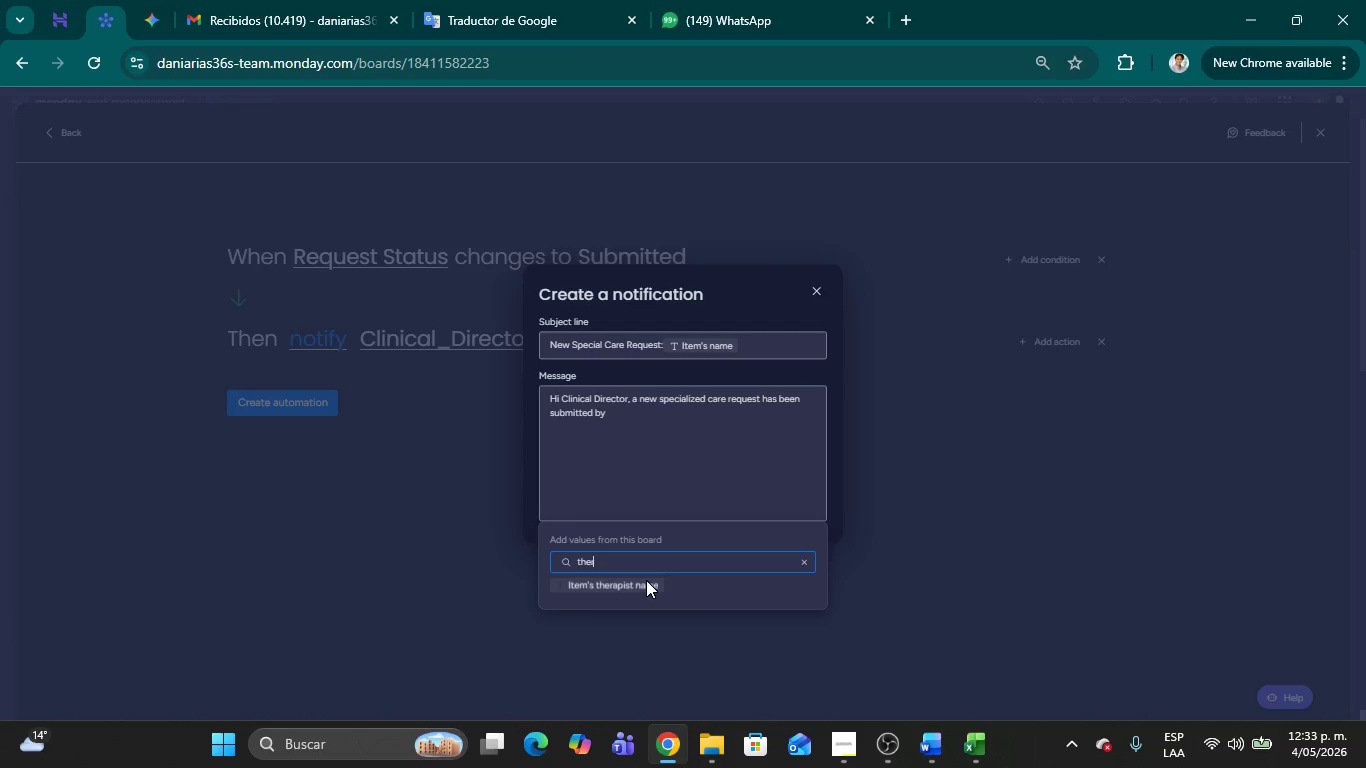 
left_click([638, 583])
 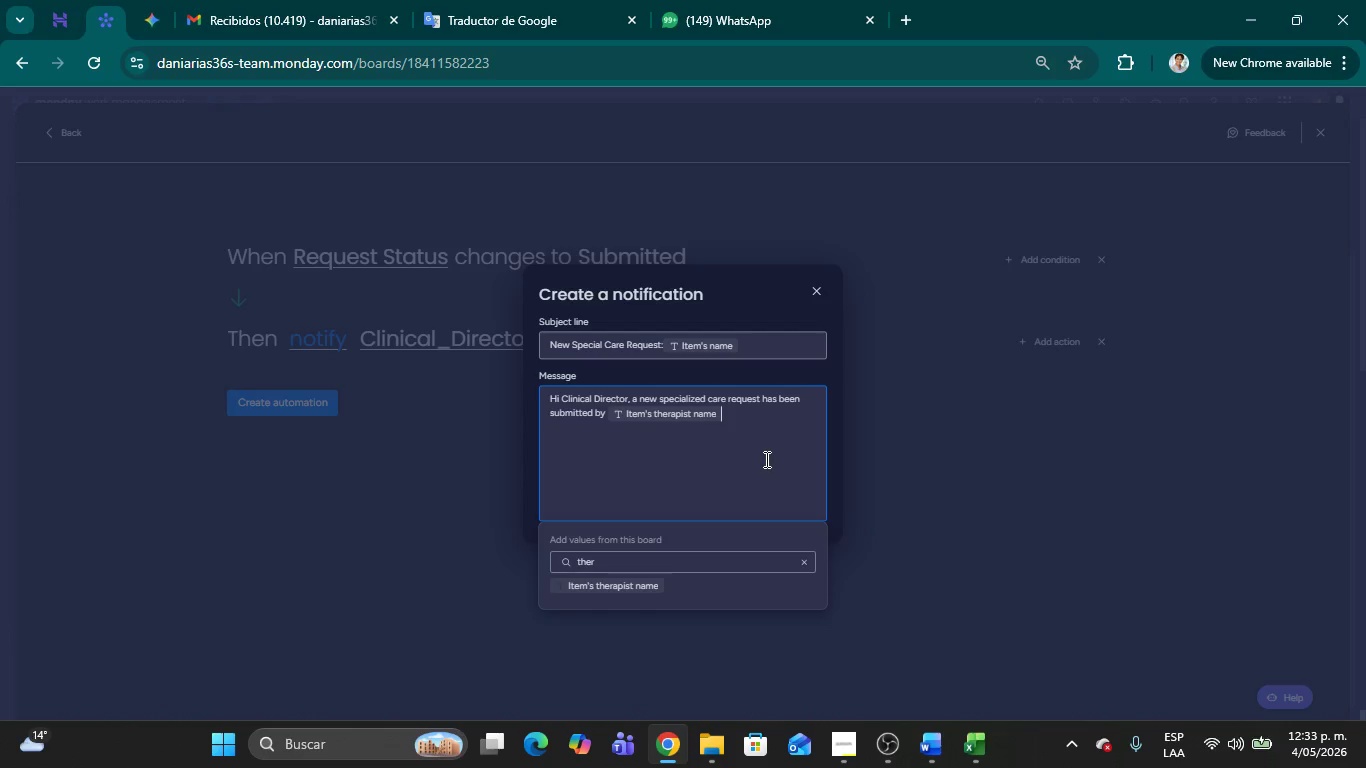 
type( for paiten)
key(Backspace)
key(Backspace)
key(Backspace)
key(Backspace)
type(tien )
key(Backspace)
type(t )
 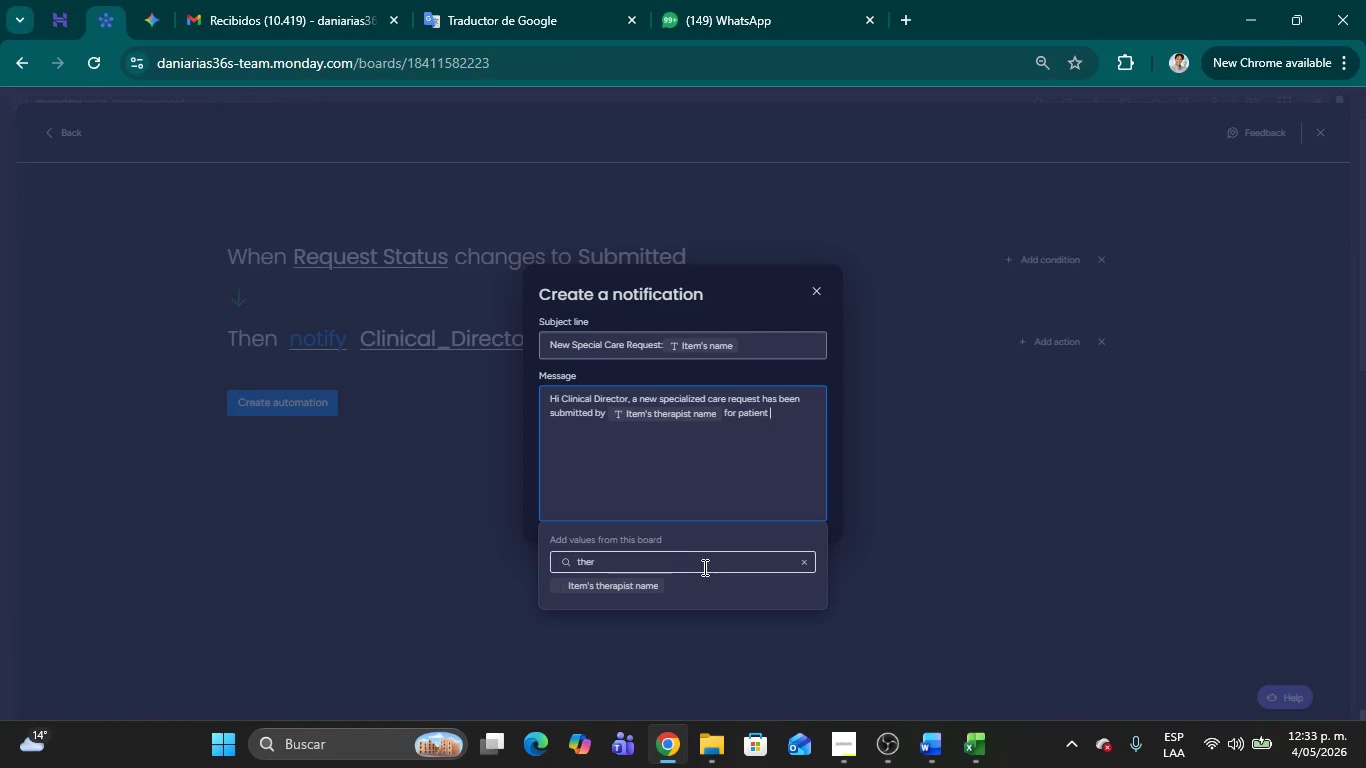 
key(Backspace)
key(Backspace)
key(Backspace)
key(Backspace)
key(Backspace)
key(Backspace)
type(pati)
 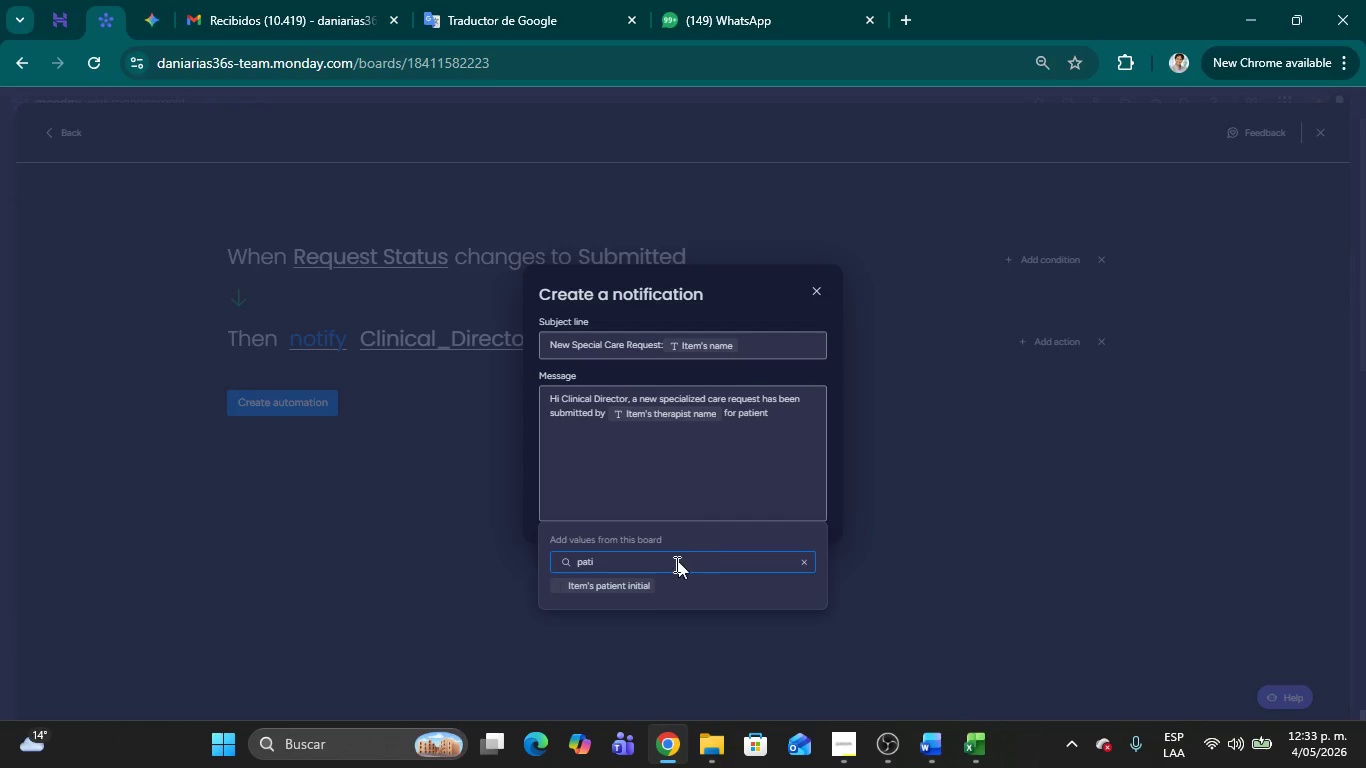 
left_click([628, 587])
 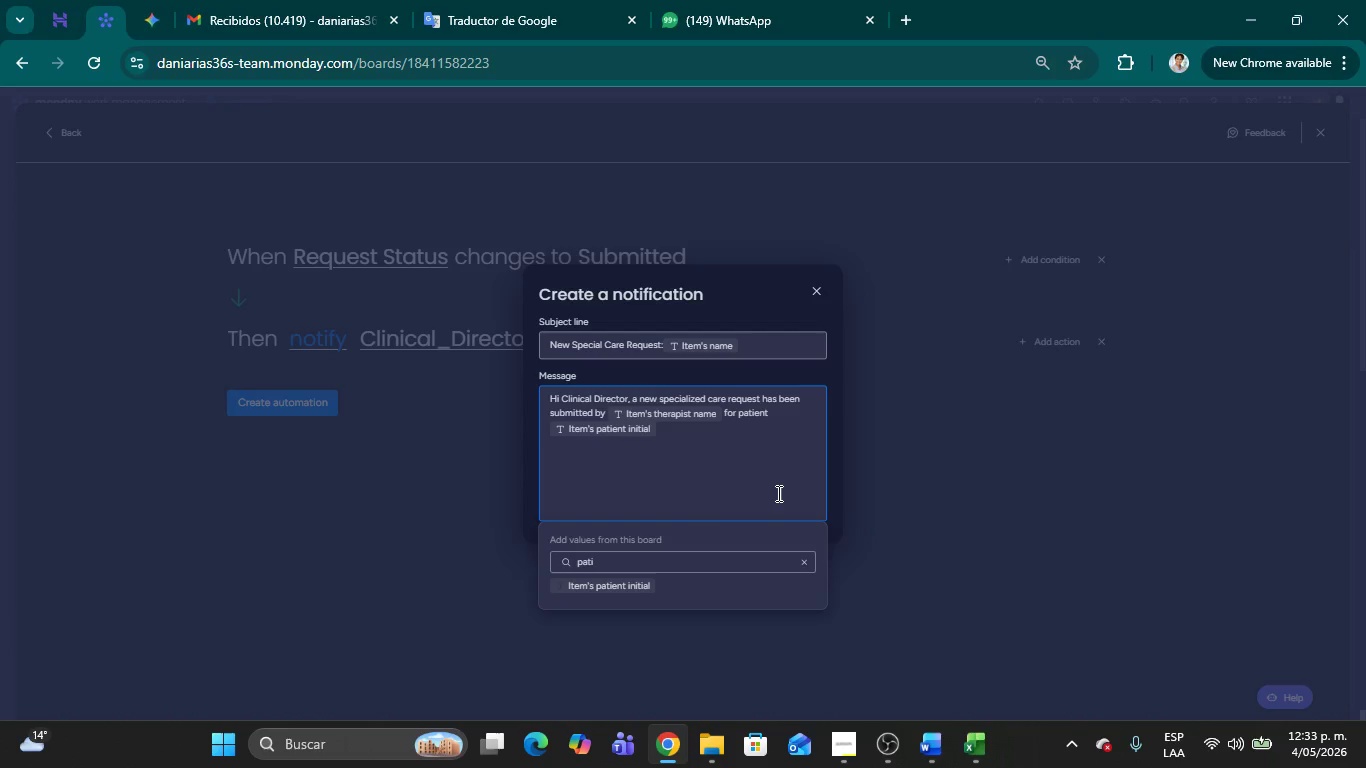 
type(. Please review the clinical justification for the )
 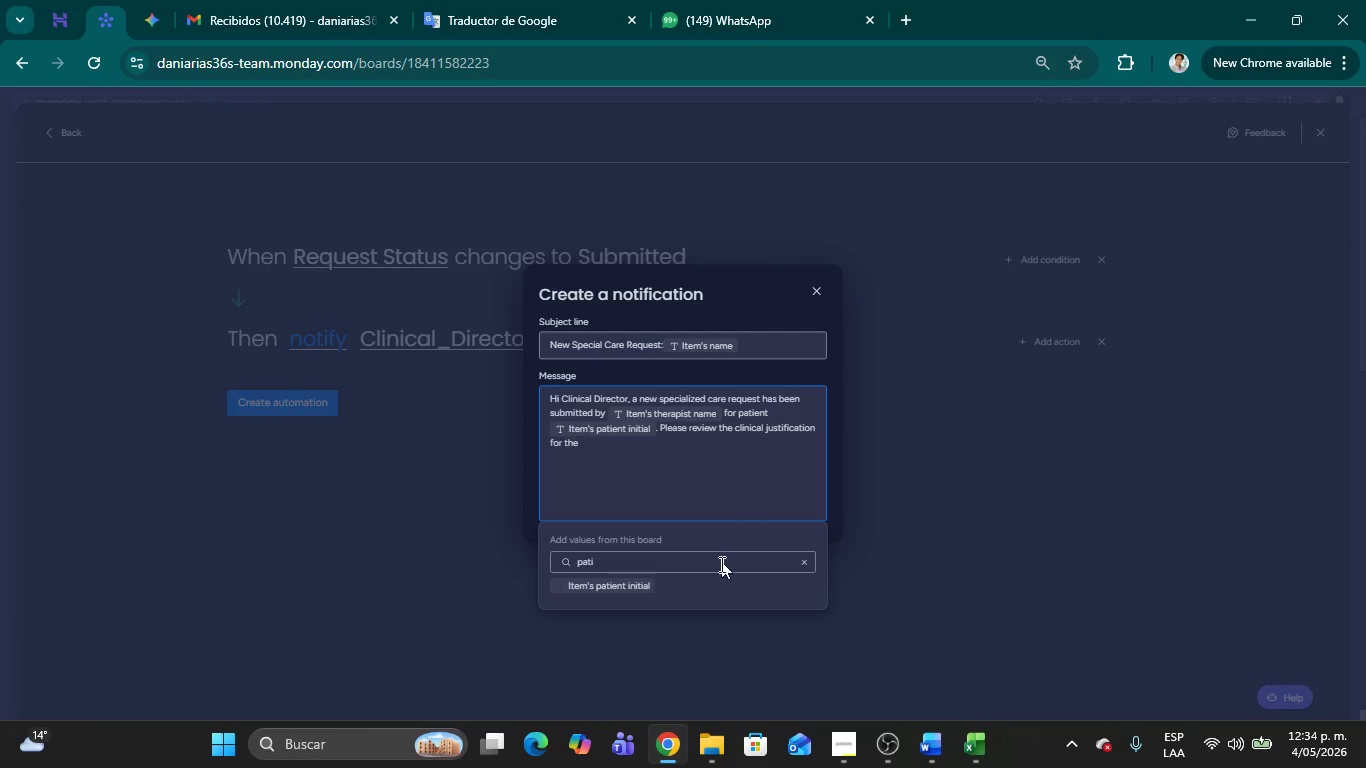 
left_click([654, 565])
 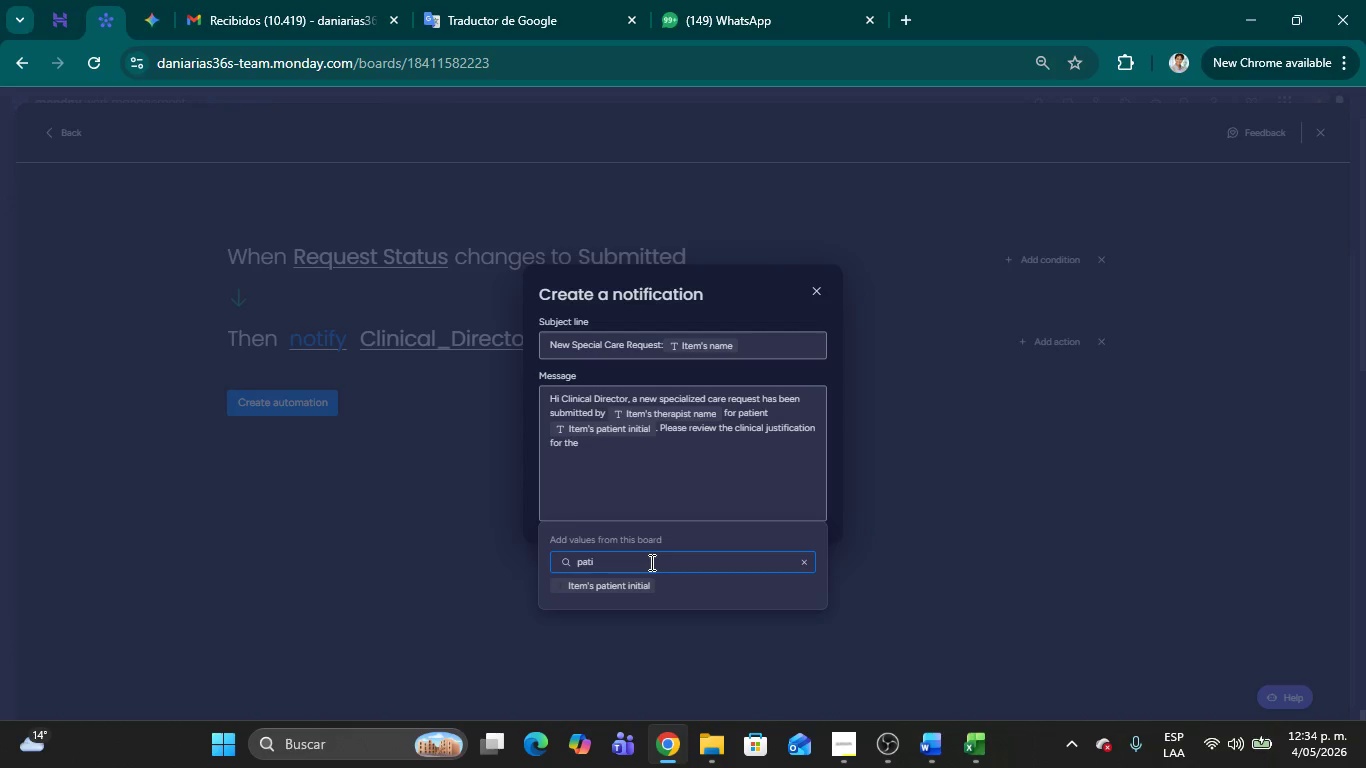 
key(Backspace)
key(Backspace)
key(Backspace)
key(Backspace)
key(Backspace)
key(Backspace)
type( trea)
 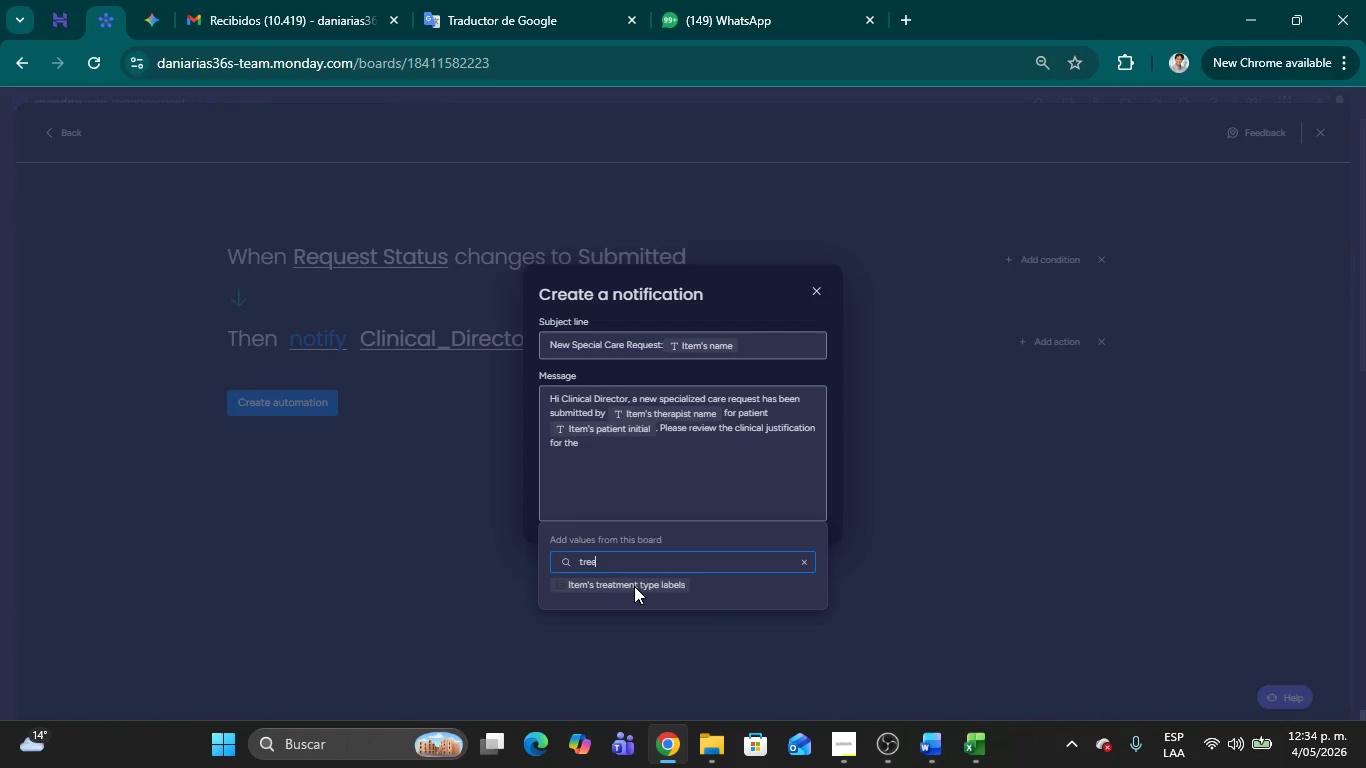 
left_click([633, 586])
 